 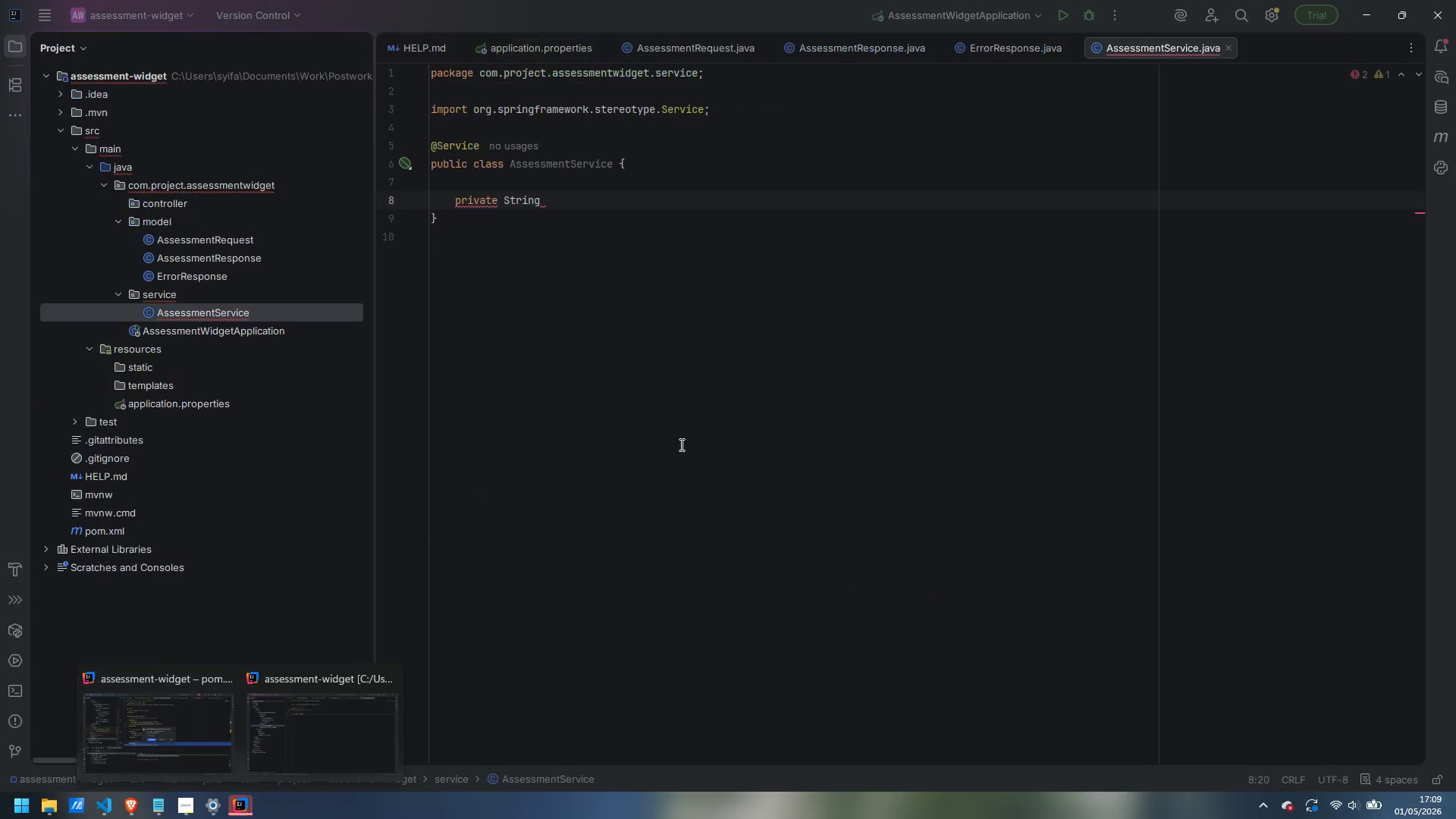 
hold_key(key=ShiftLeft, duration=0.61)
 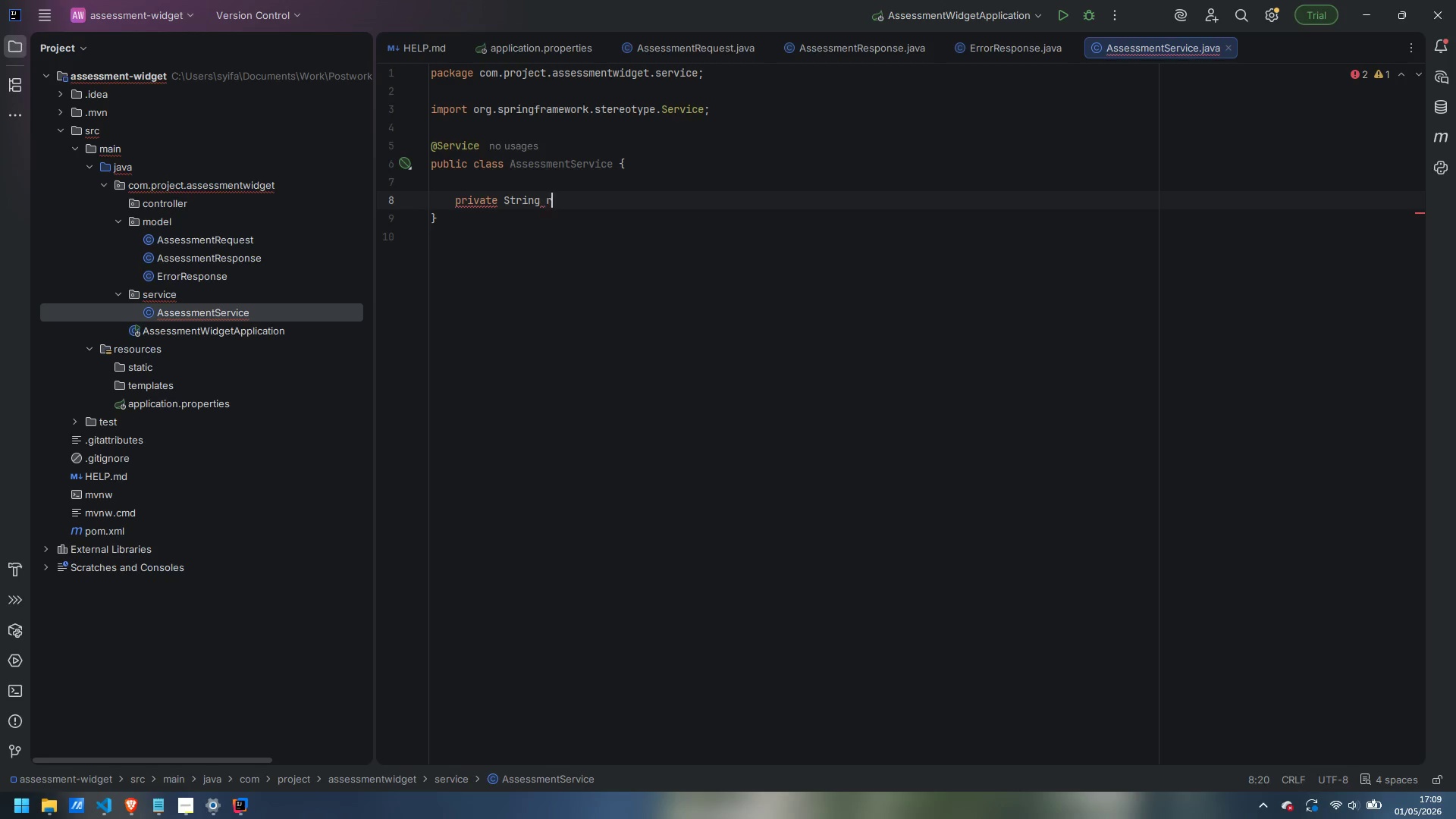 
type(revolve)
 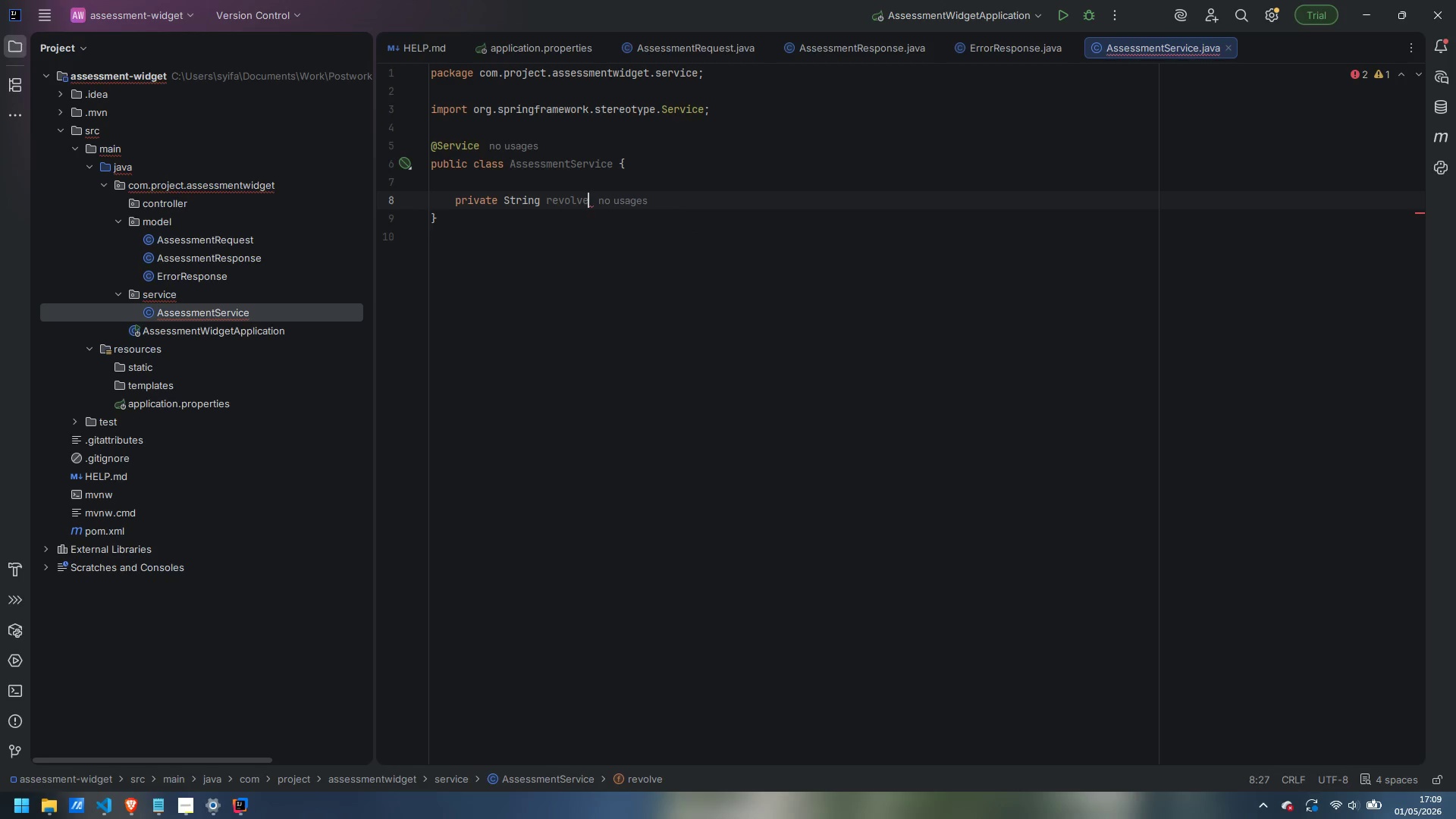 
hold_key(key=ShiftLeft, duration=1.42)
 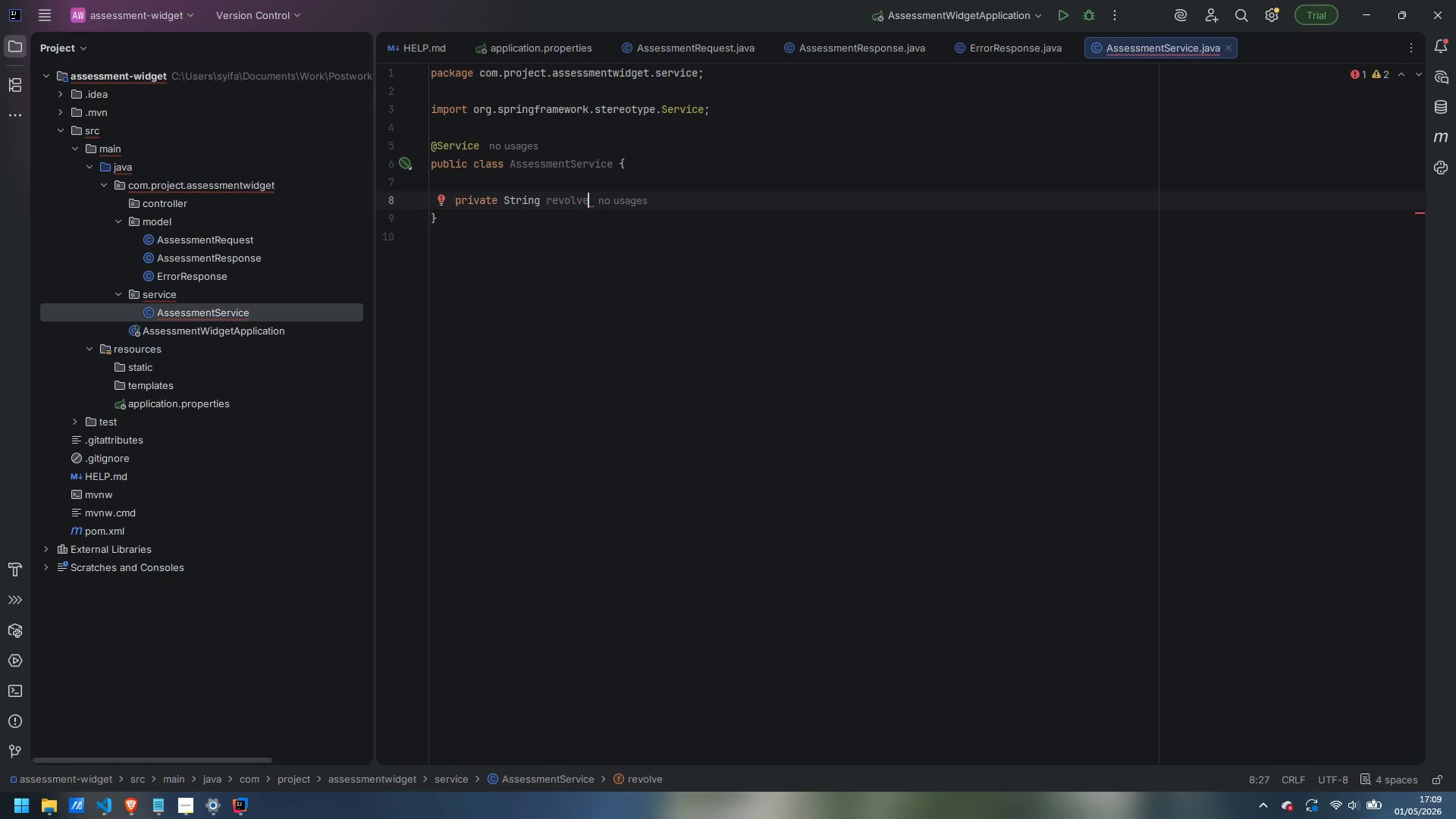 
key(Control+ControlLeft)
 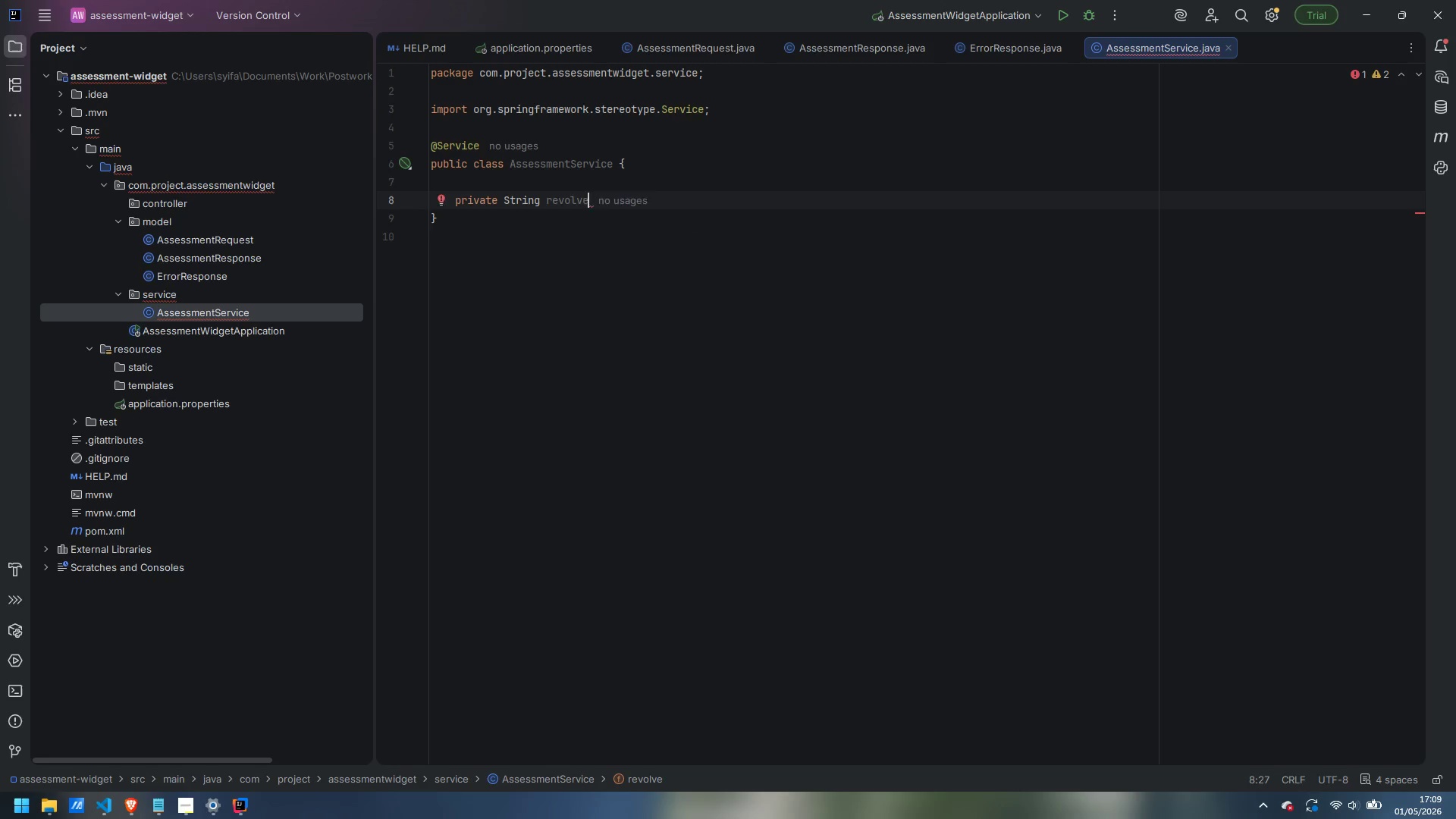 
key(Control+Backspace)
 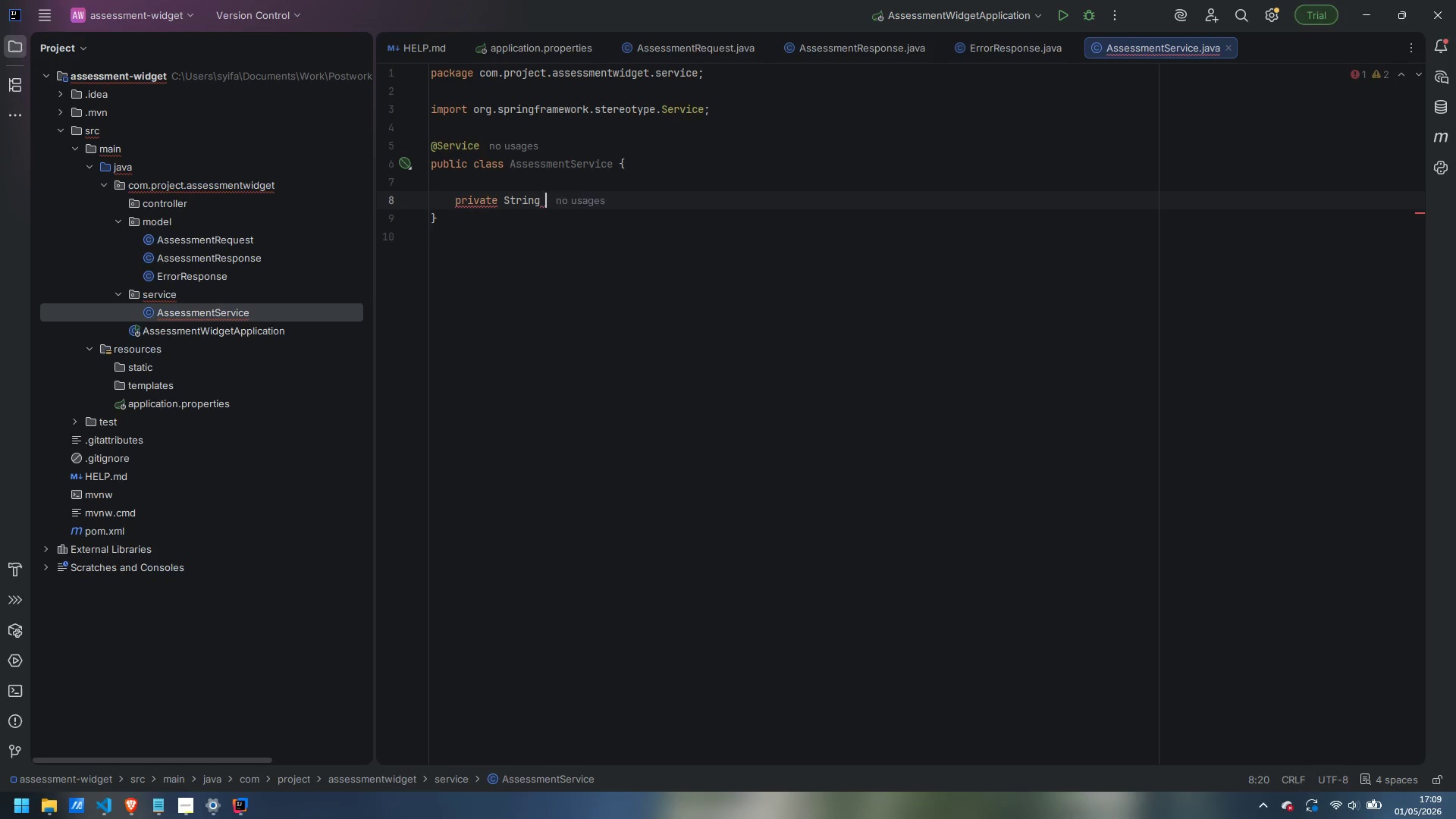 
type(resolveCategory(int total)
 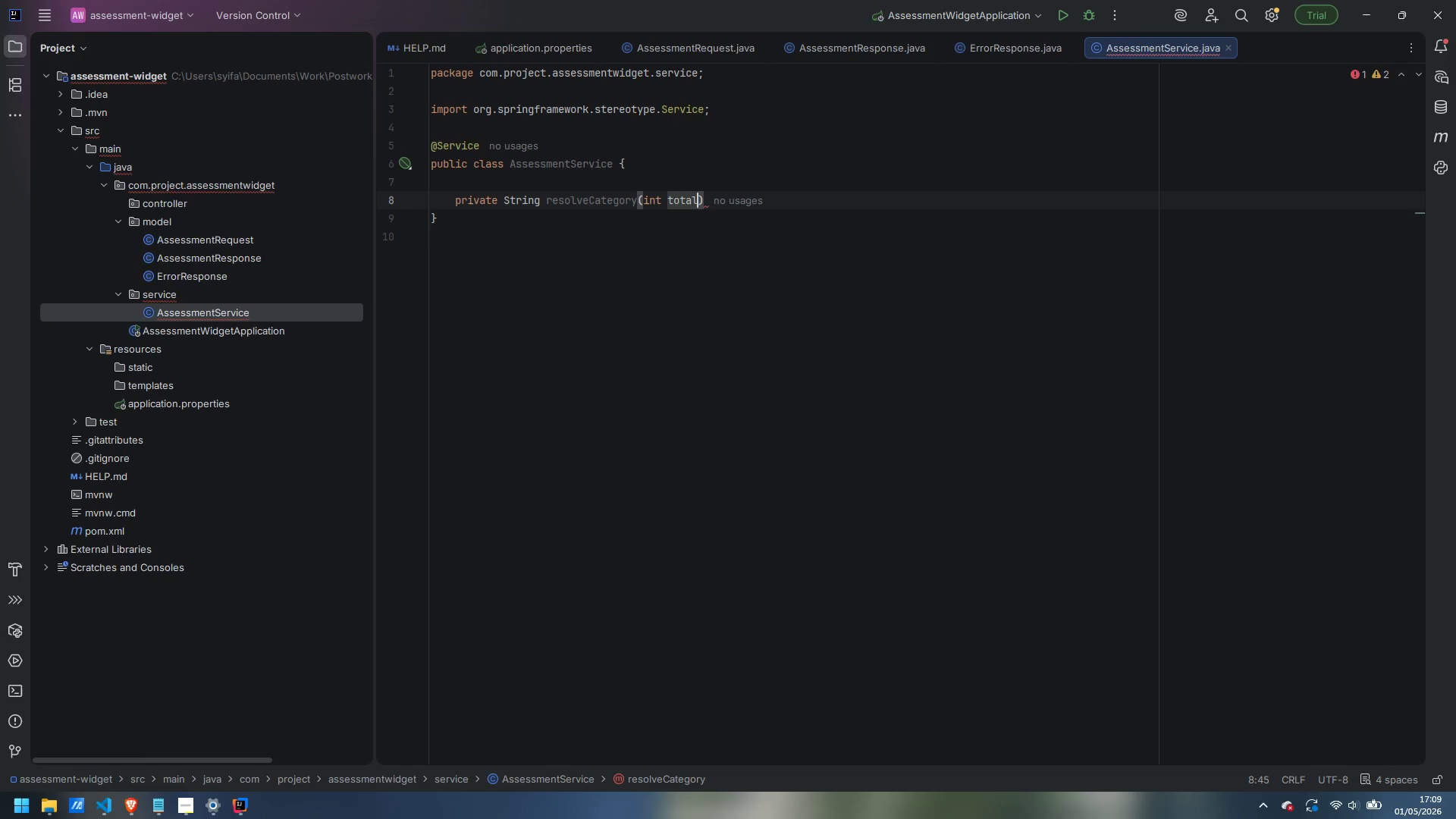 
key(ArrowRight)
 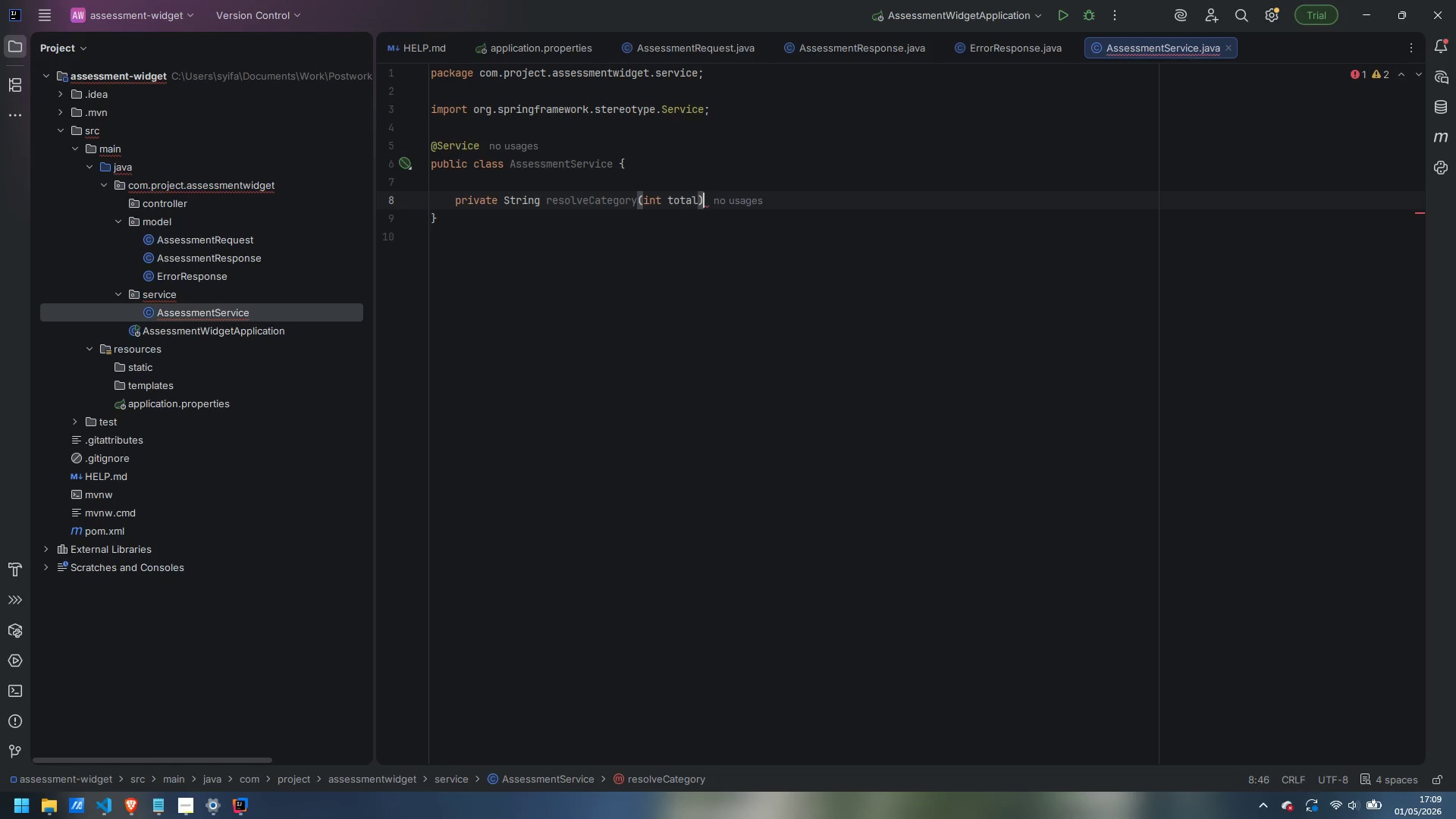 
key(Space)
 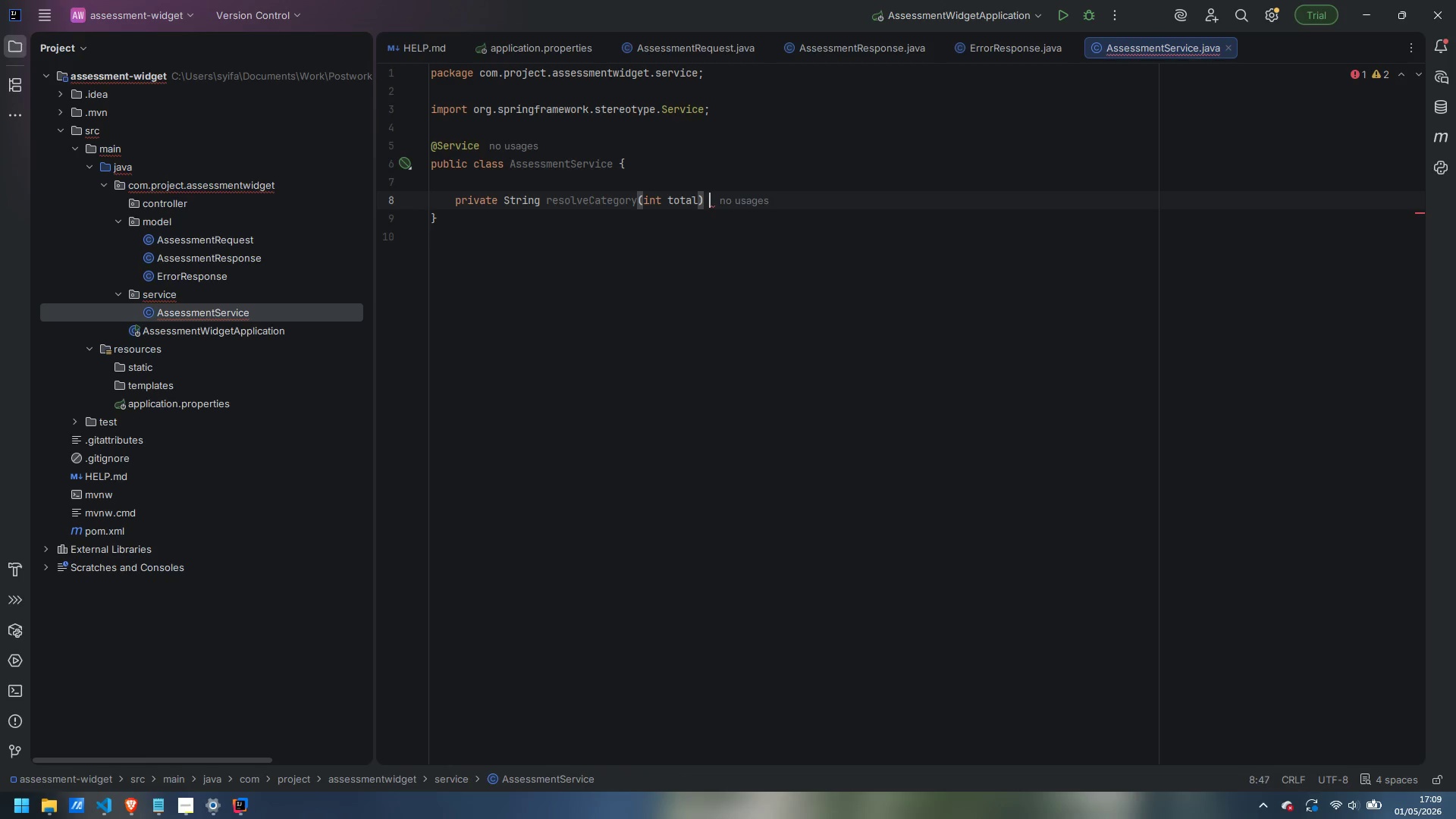 
key(Shift+BracketLeft)
 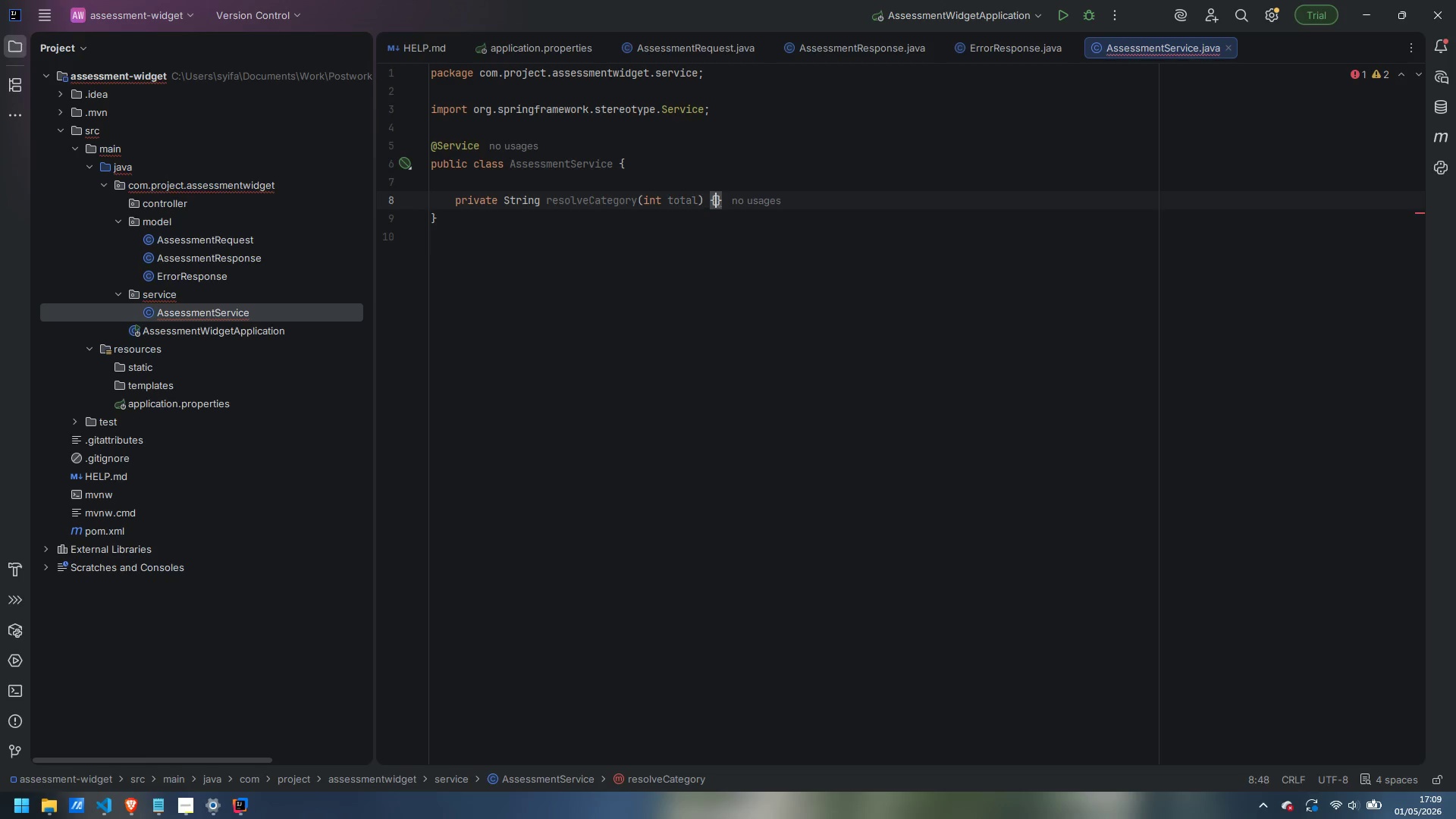 
key(Enter)
 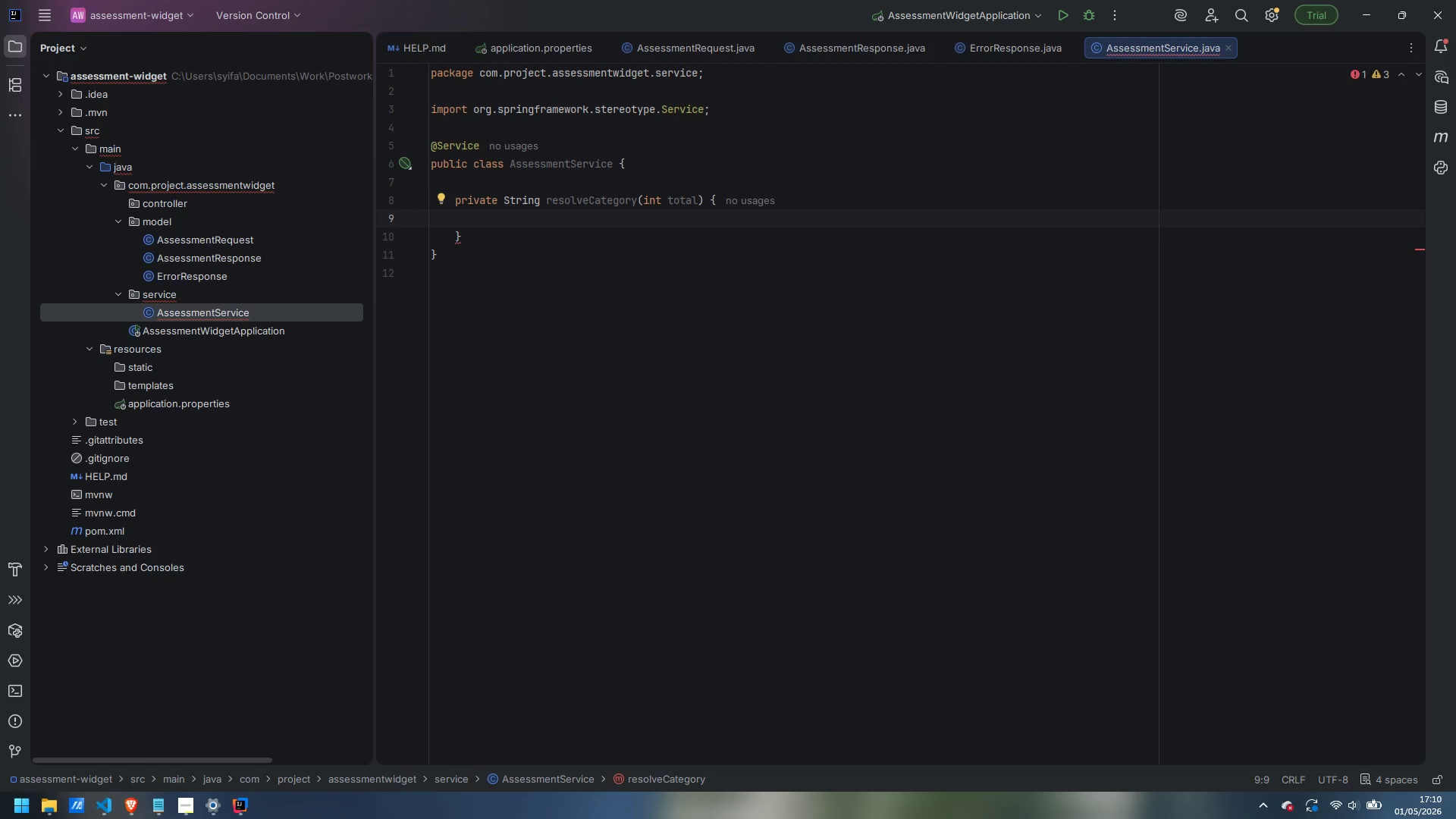 
type(if (total <= 12)
 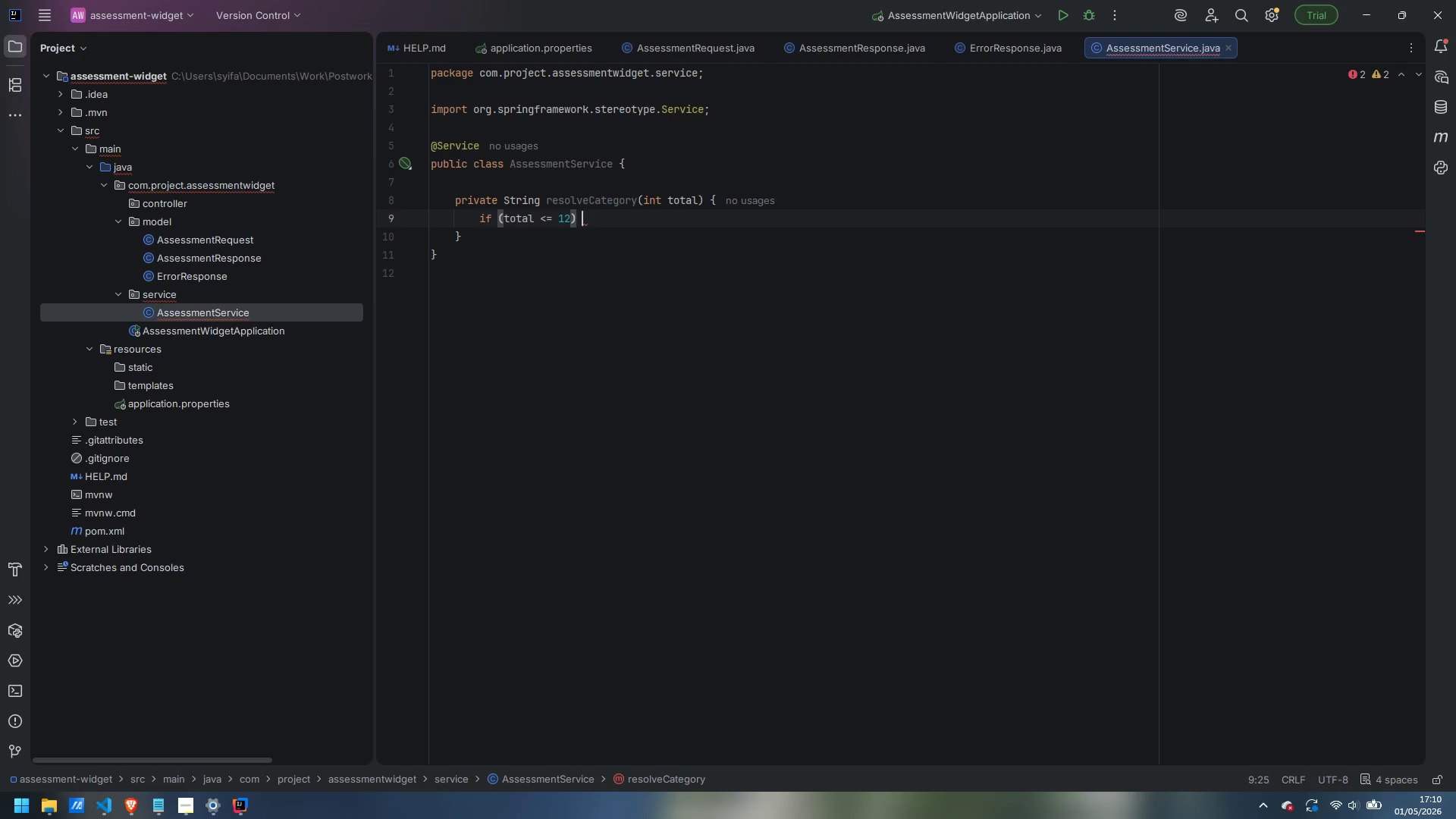 
 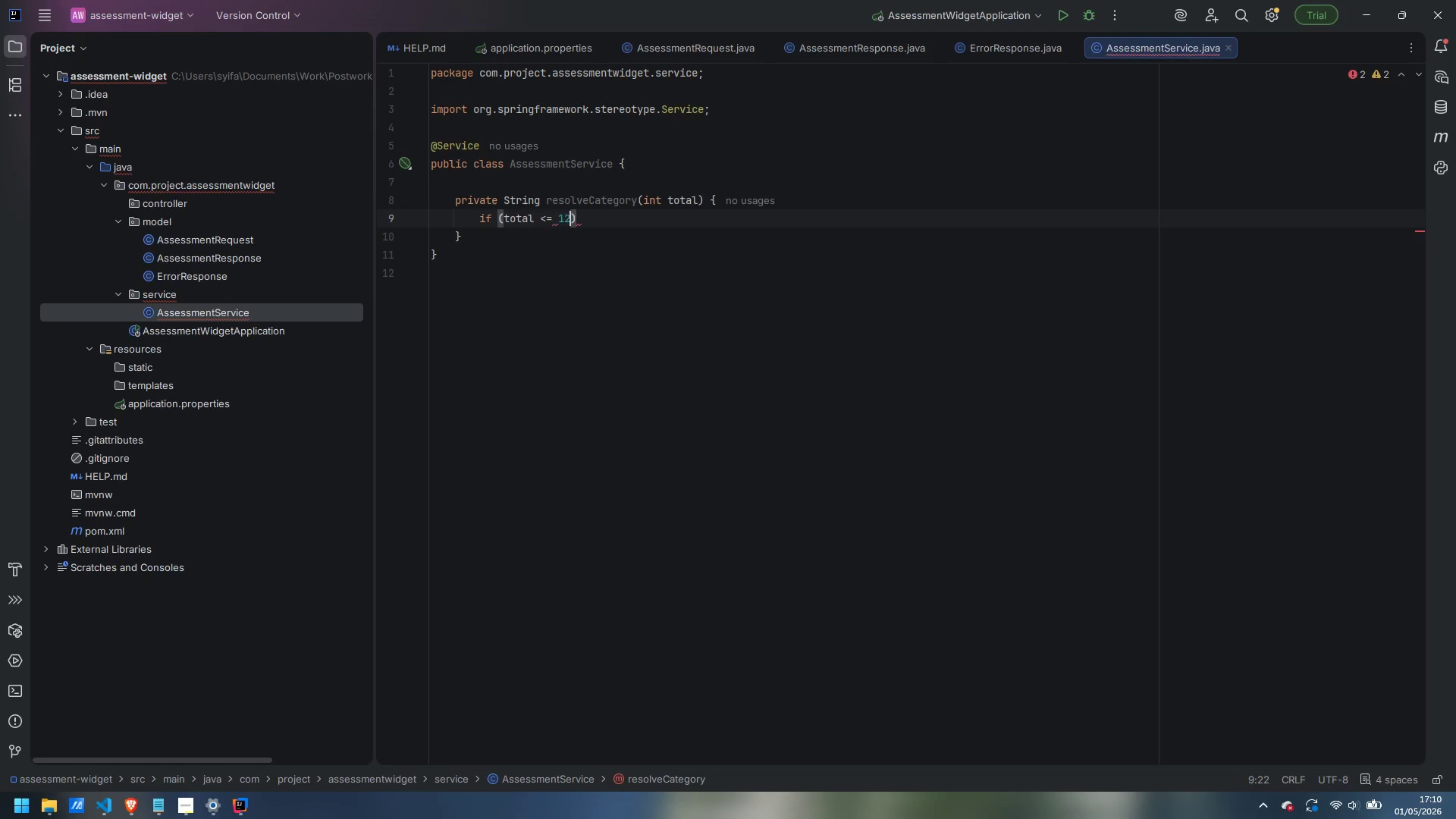 
key(ArrowRight)
 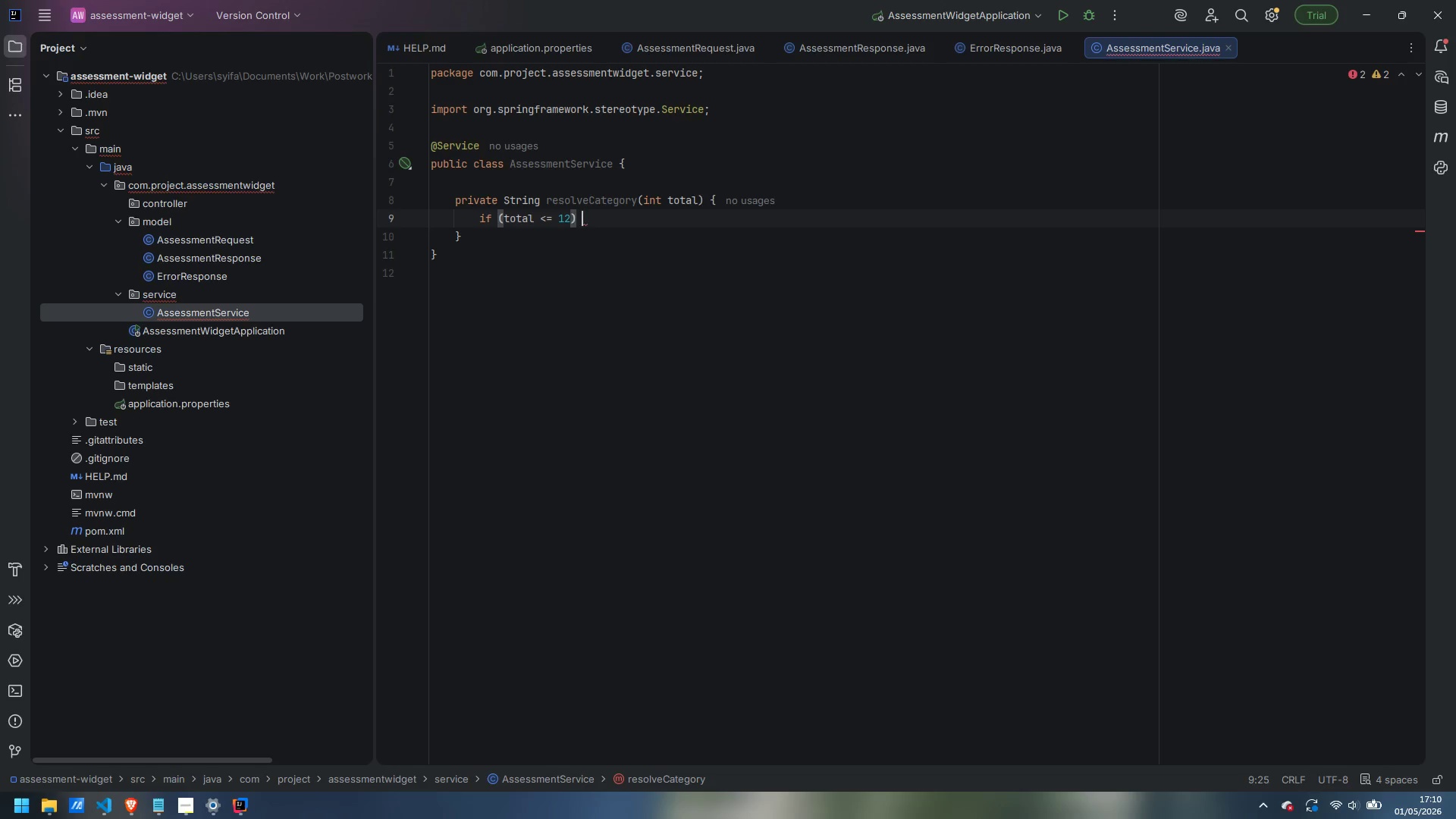 
key(Space)
 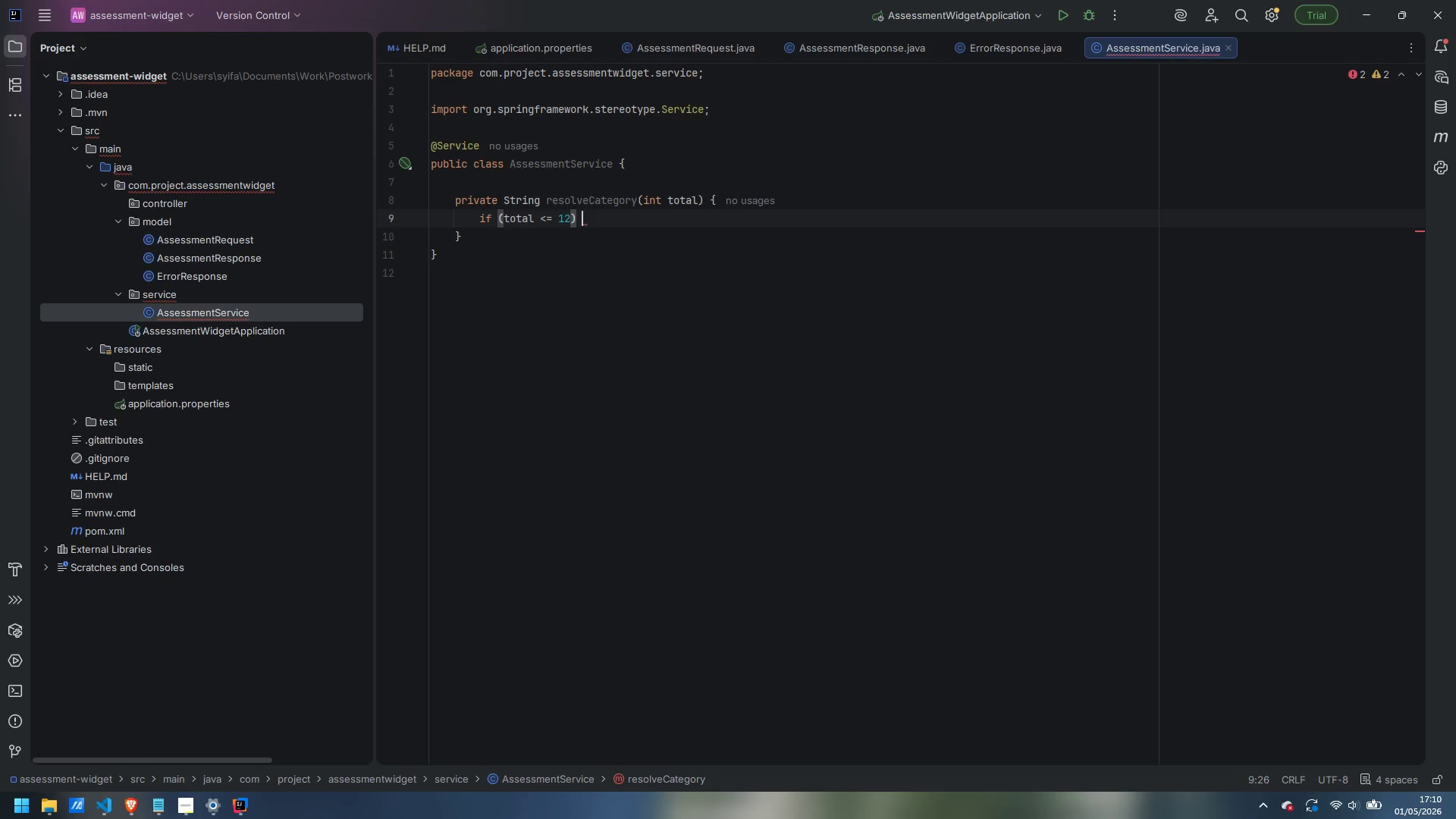 
key(Shift+BracketLeft)
 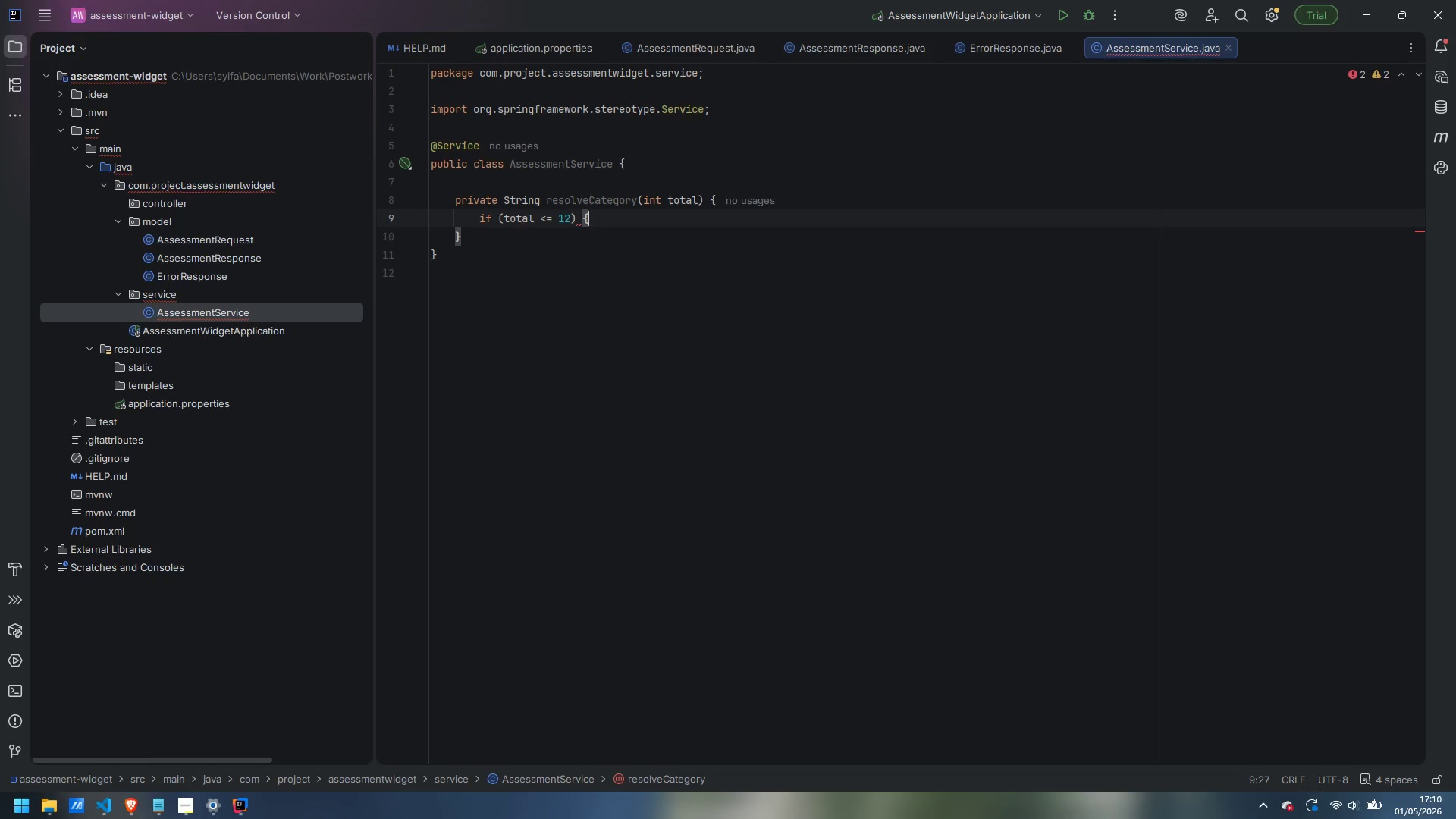 
key(Enter)
 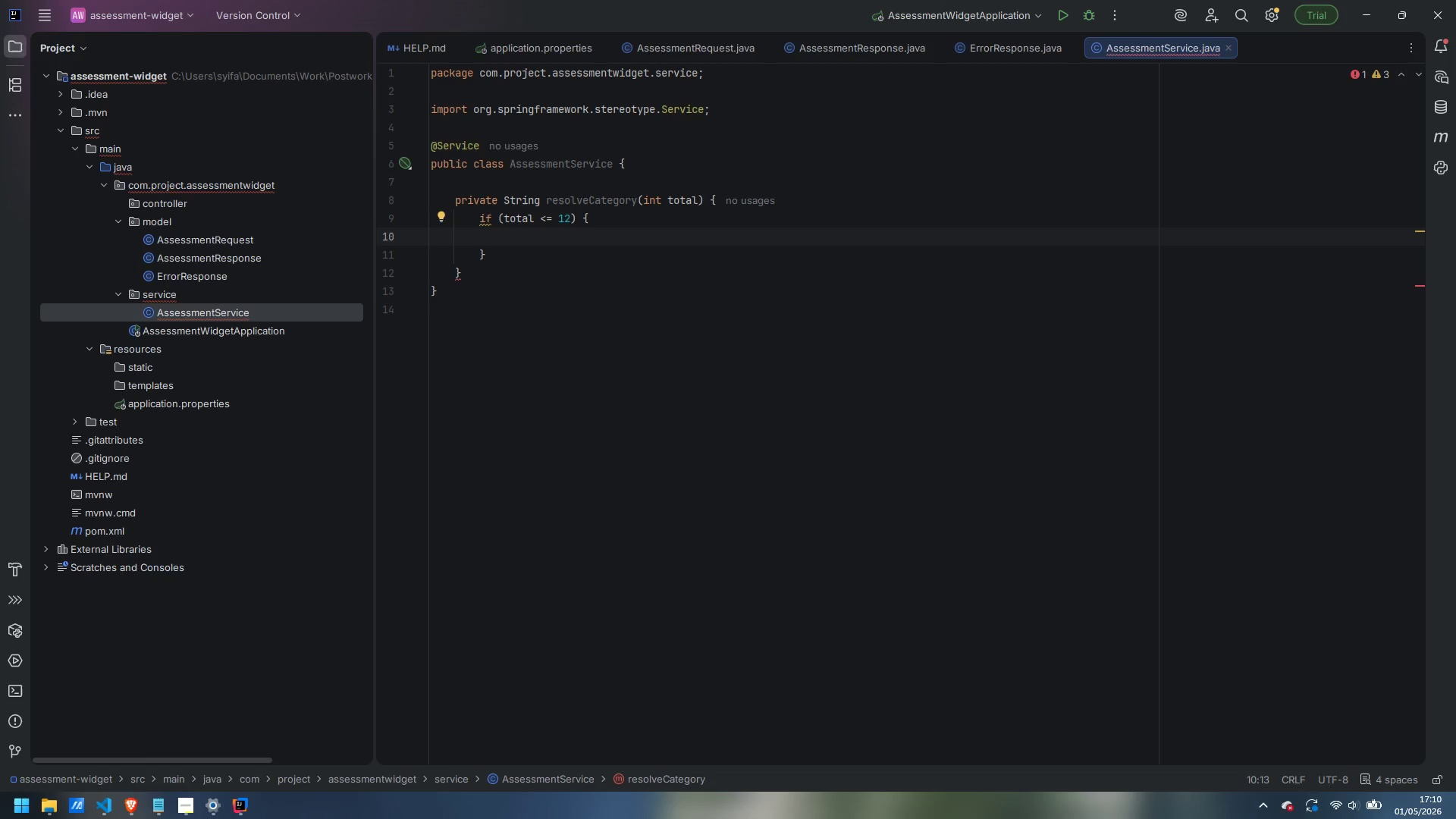 
type(return "G)
key(Backspace)
type(High Crisi )
key(Backspace)
type(s - Immediate Intev)
key(Backspace)
type(rvi)
key(Backspace)
type(ention Recommended)
 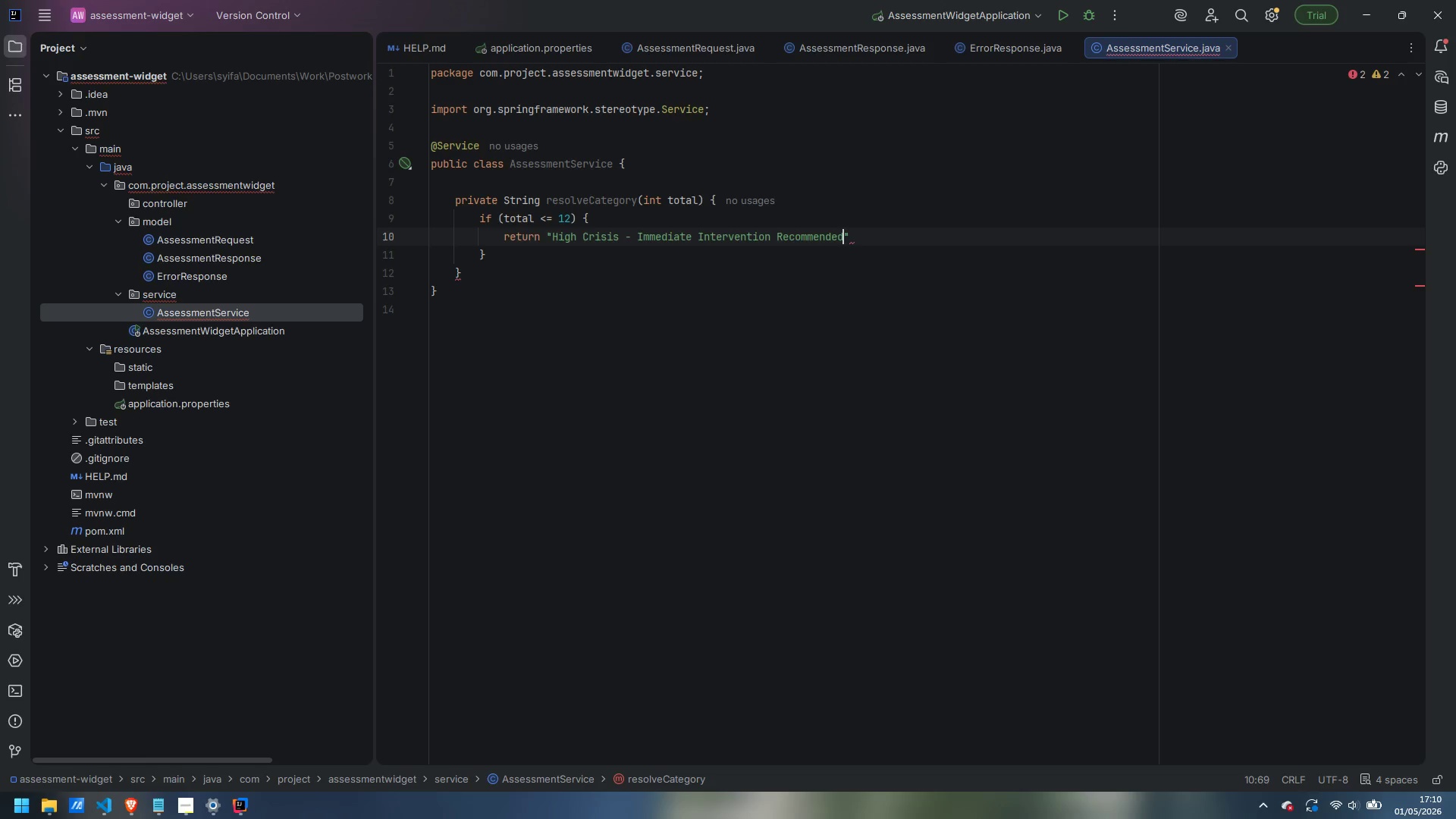 
key(ArrowRight)
 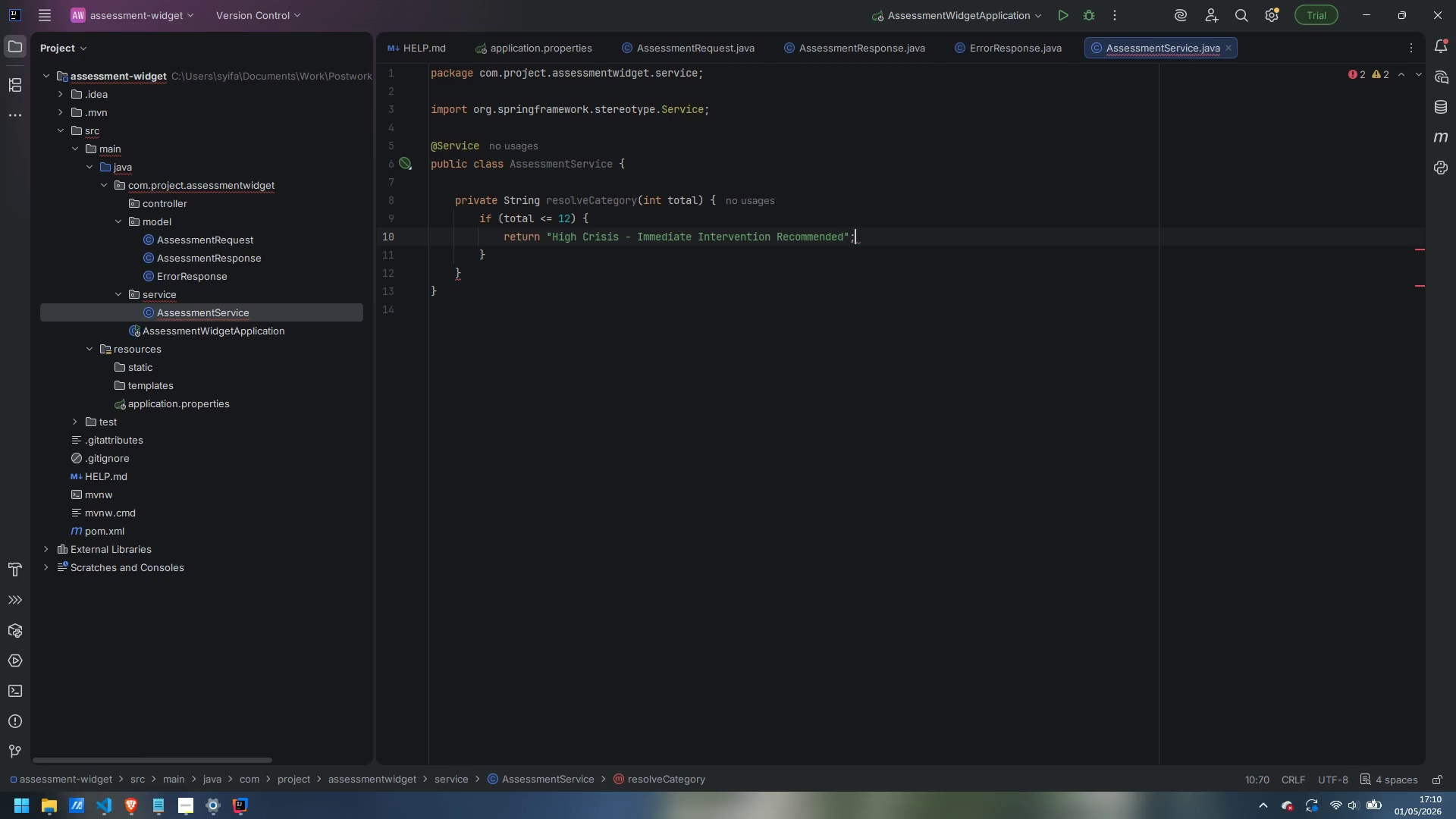 
key(Semicolon)
 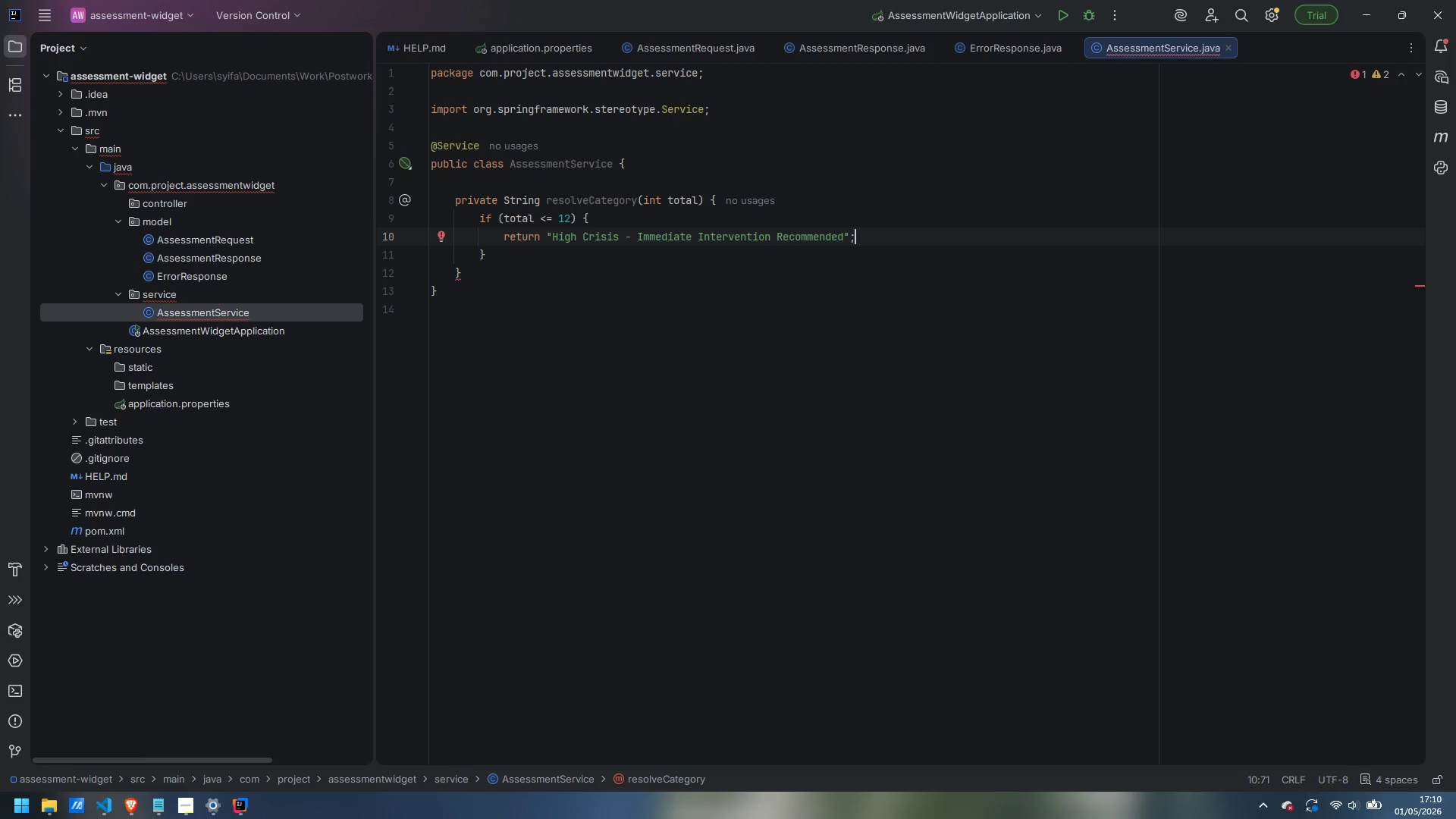 
key(ArrowDown)
 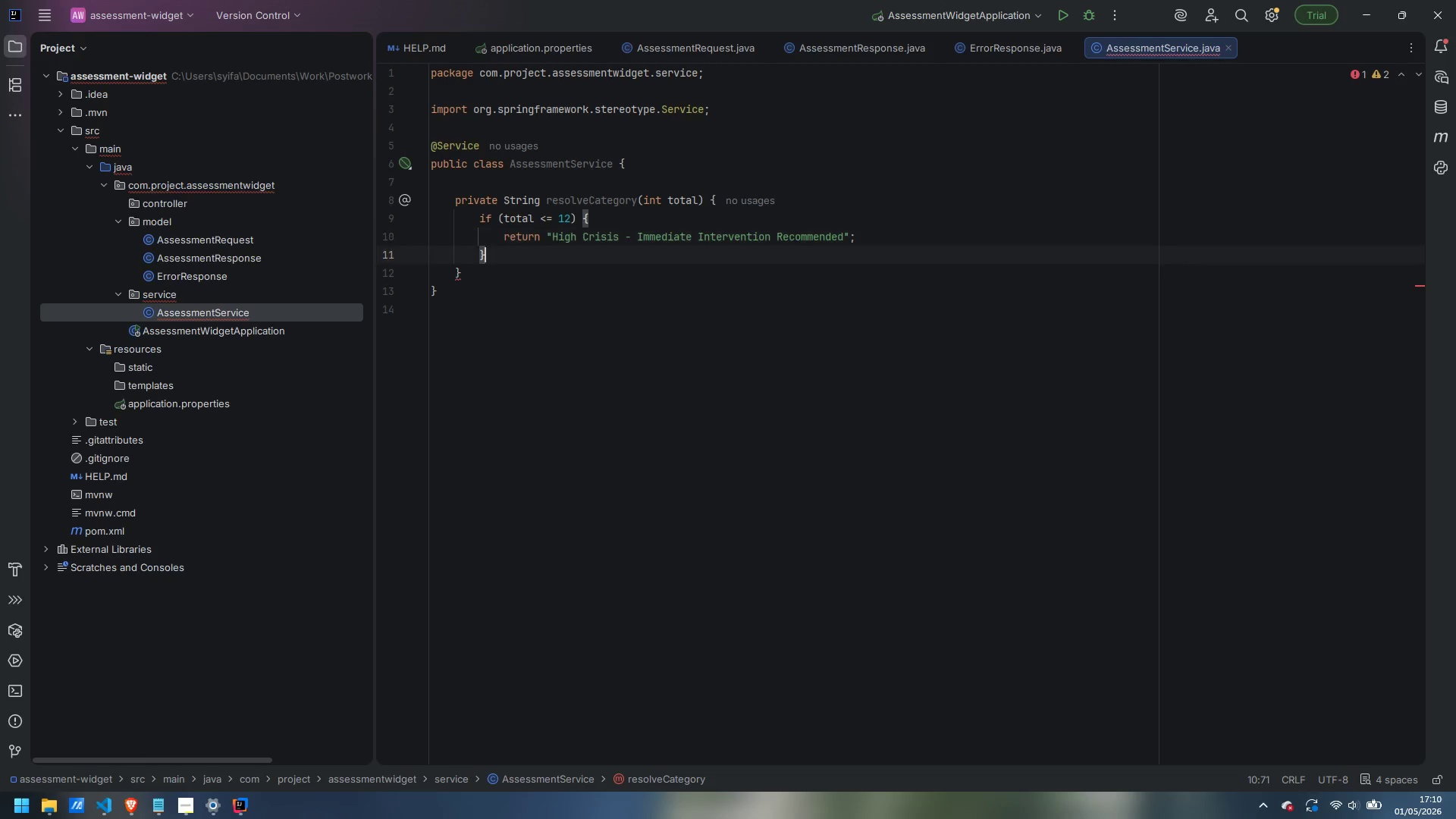 
type( else if (total <= 22)
 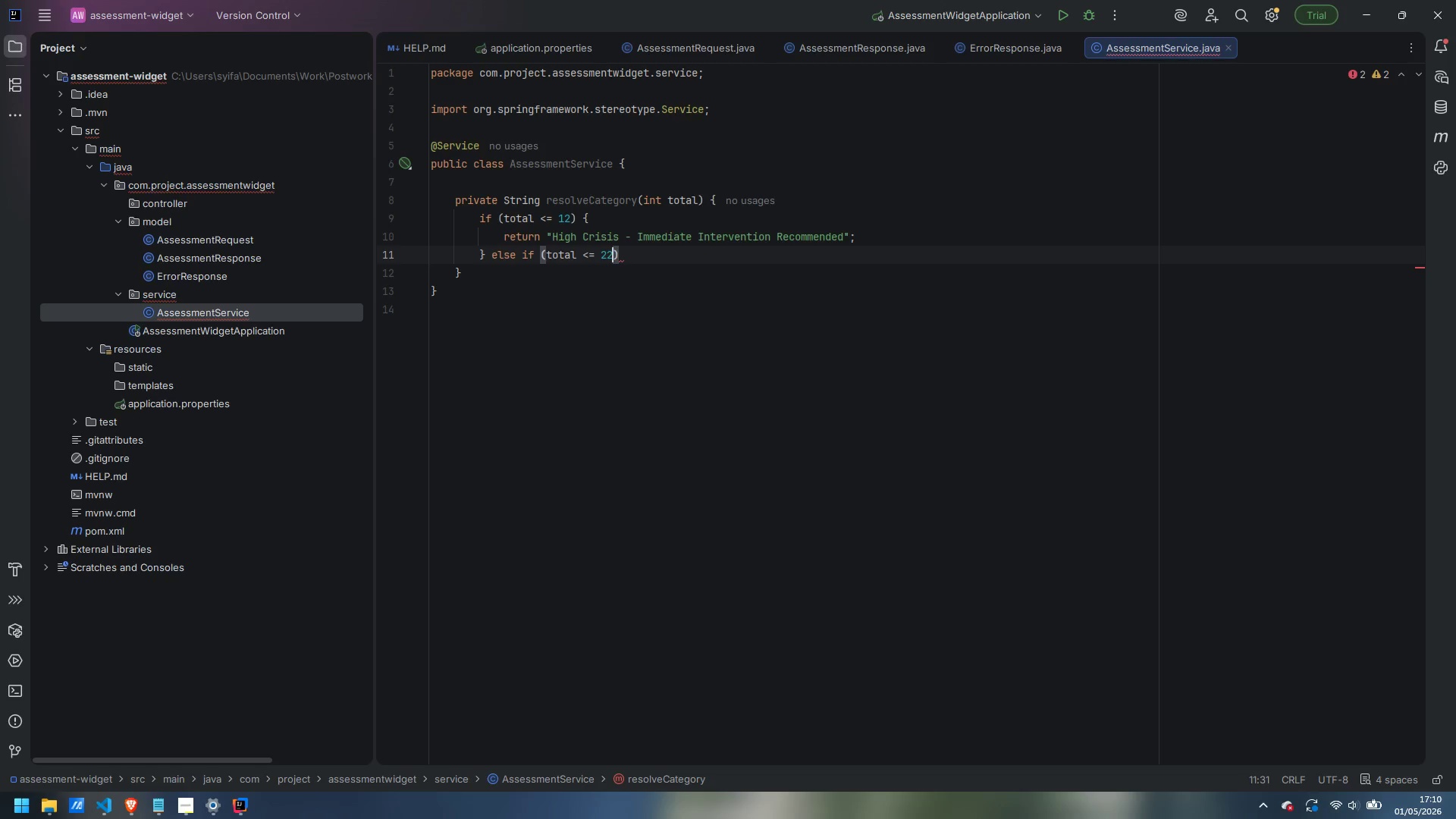 
key(ArrowRight)
 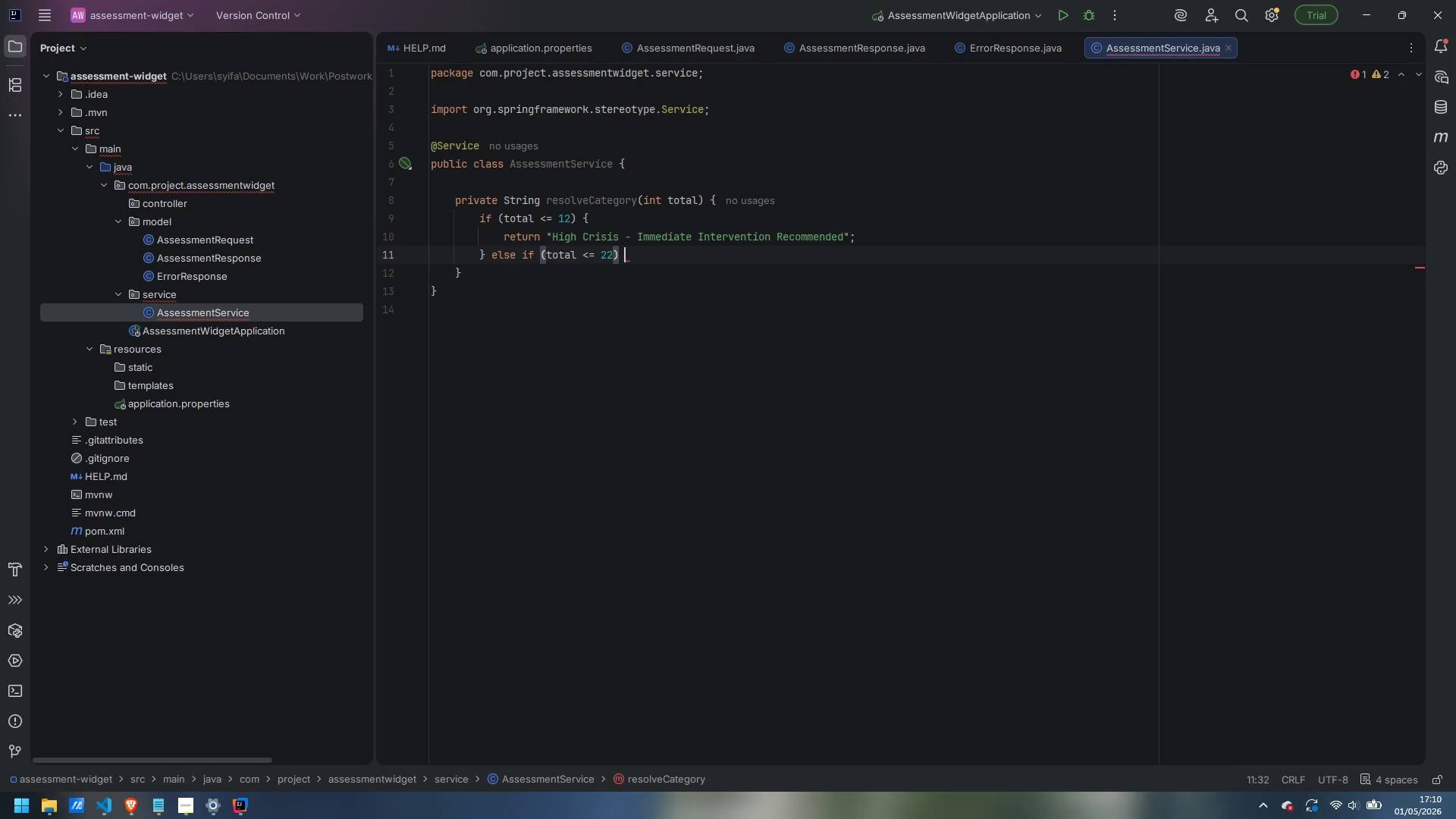 
key(Space)
 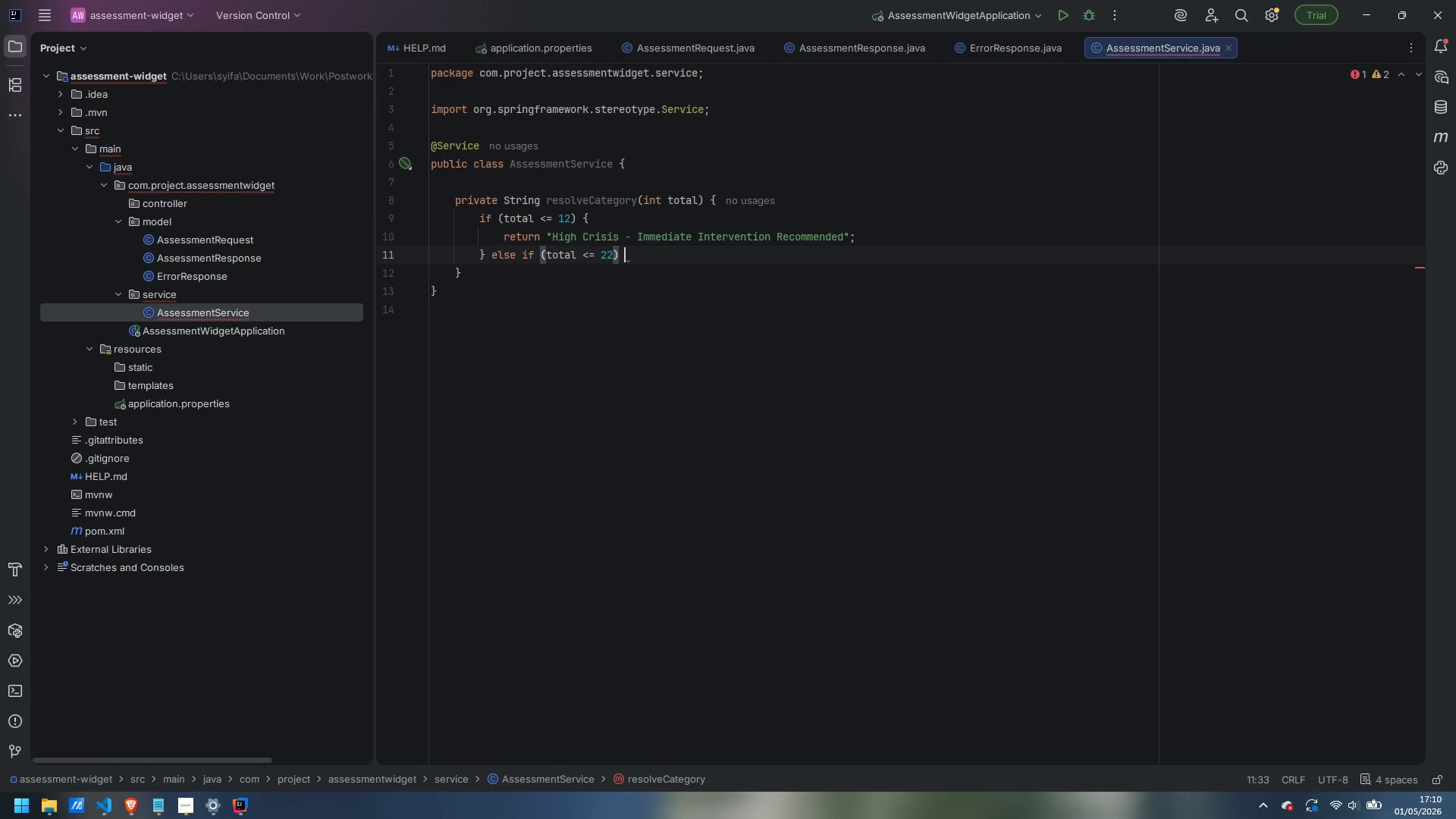 
key(Shift+BracketLeft)
 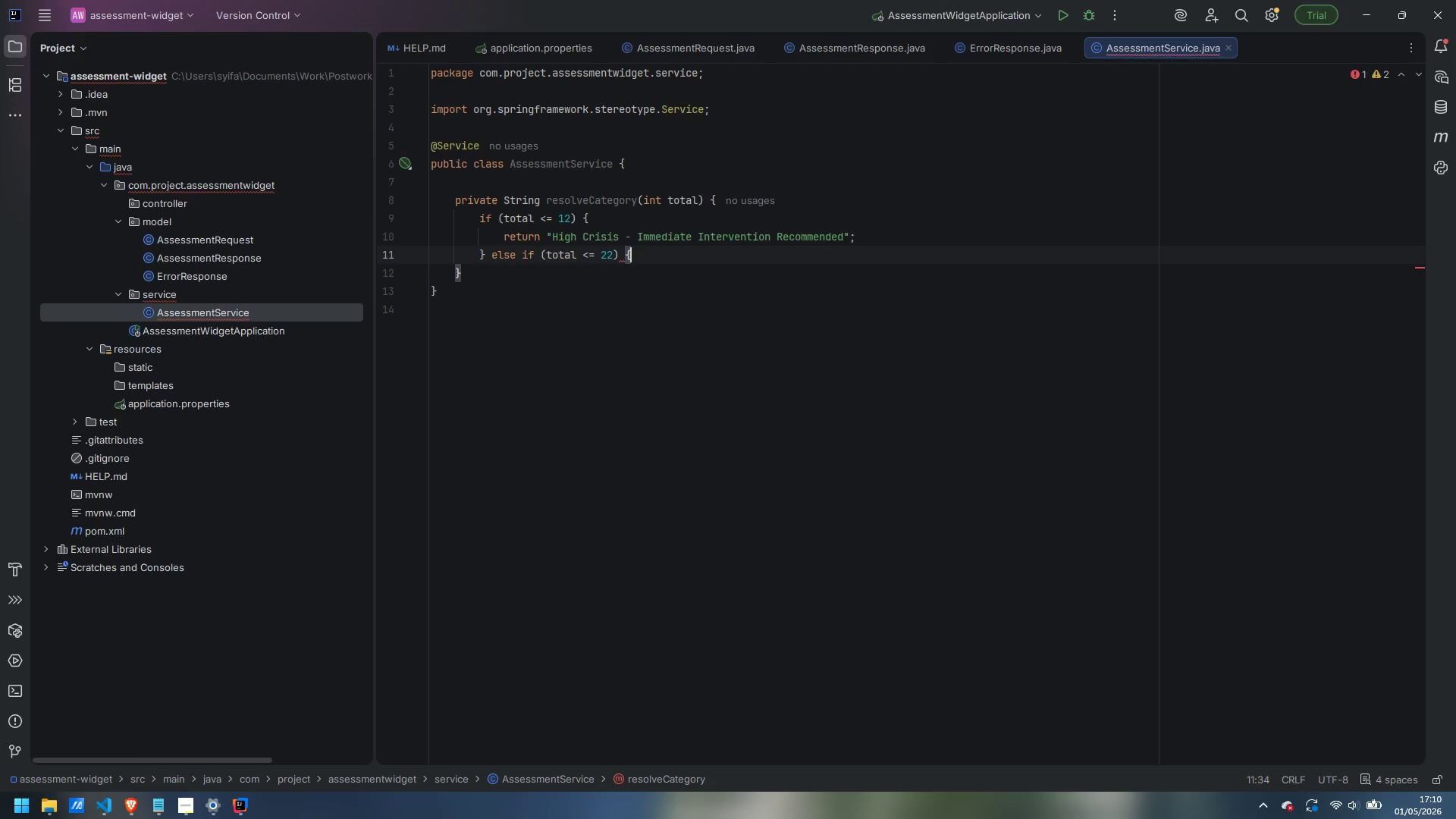 
key(Enter)
 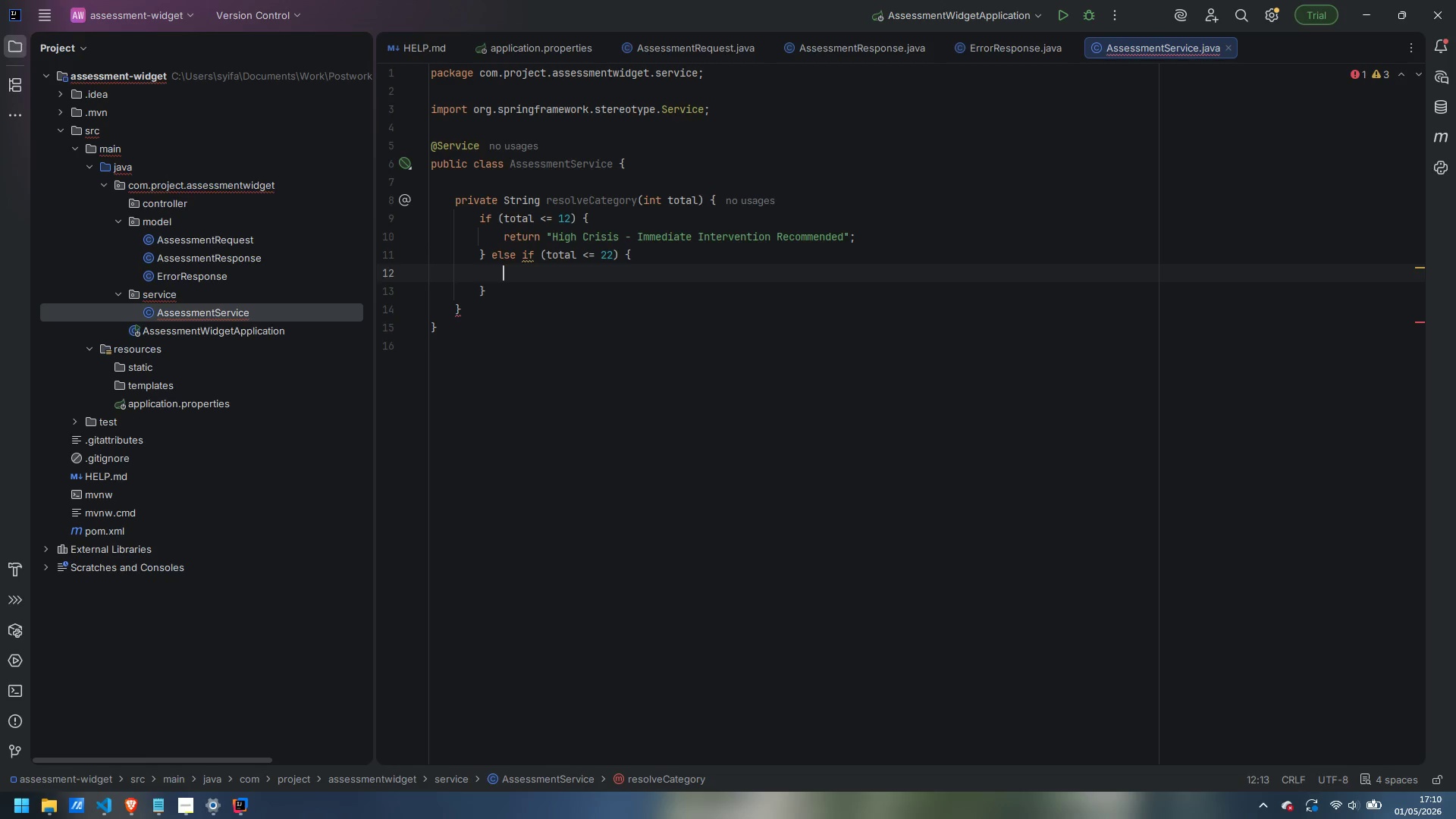 
type(reu)
key(Backspace)
type(turn "Strained - Specialise)
key(Backspace)
key(Backspace)
type(zed Coaching Suggested)
 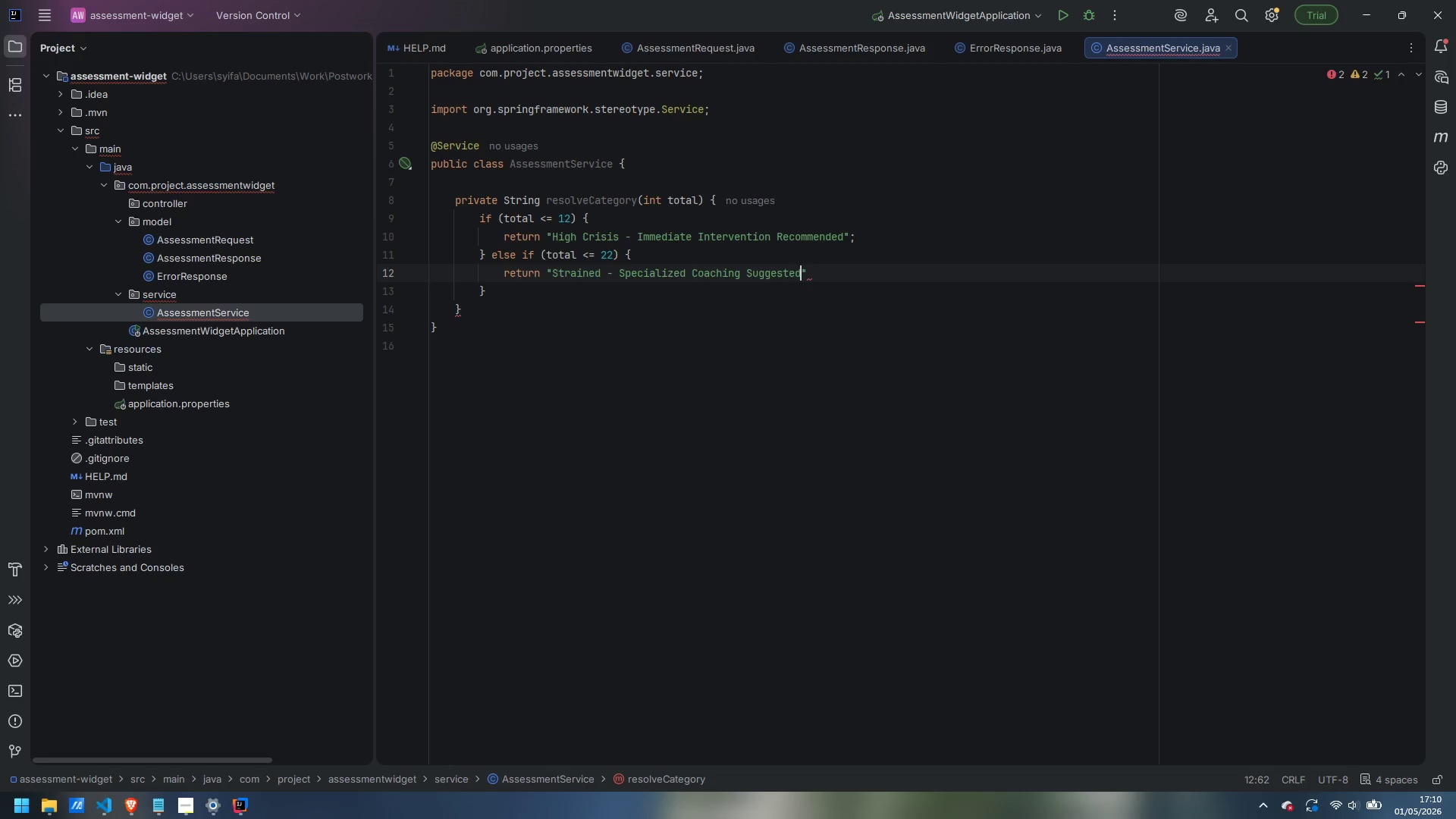 
 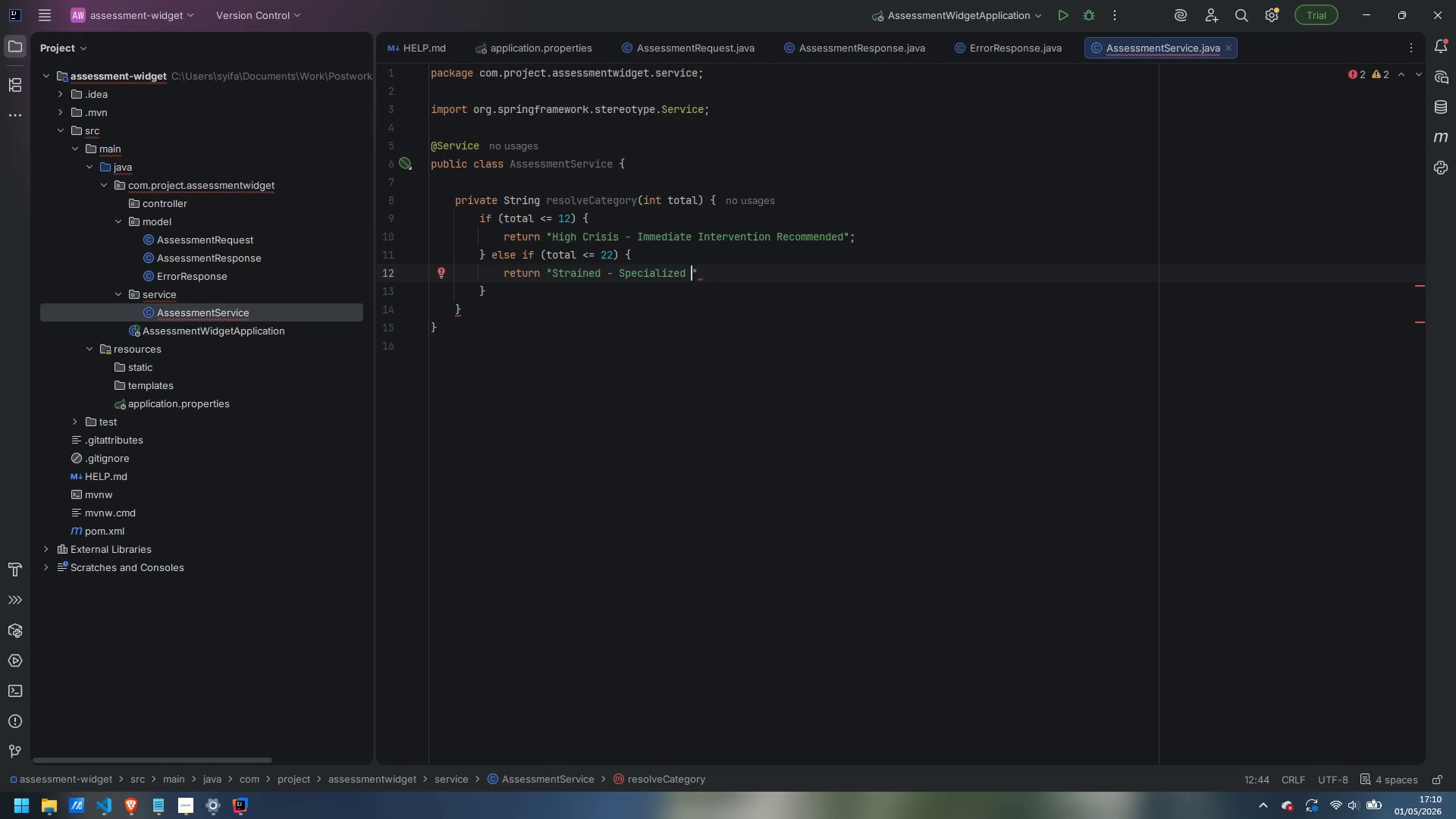 
key(ArrowRight)
 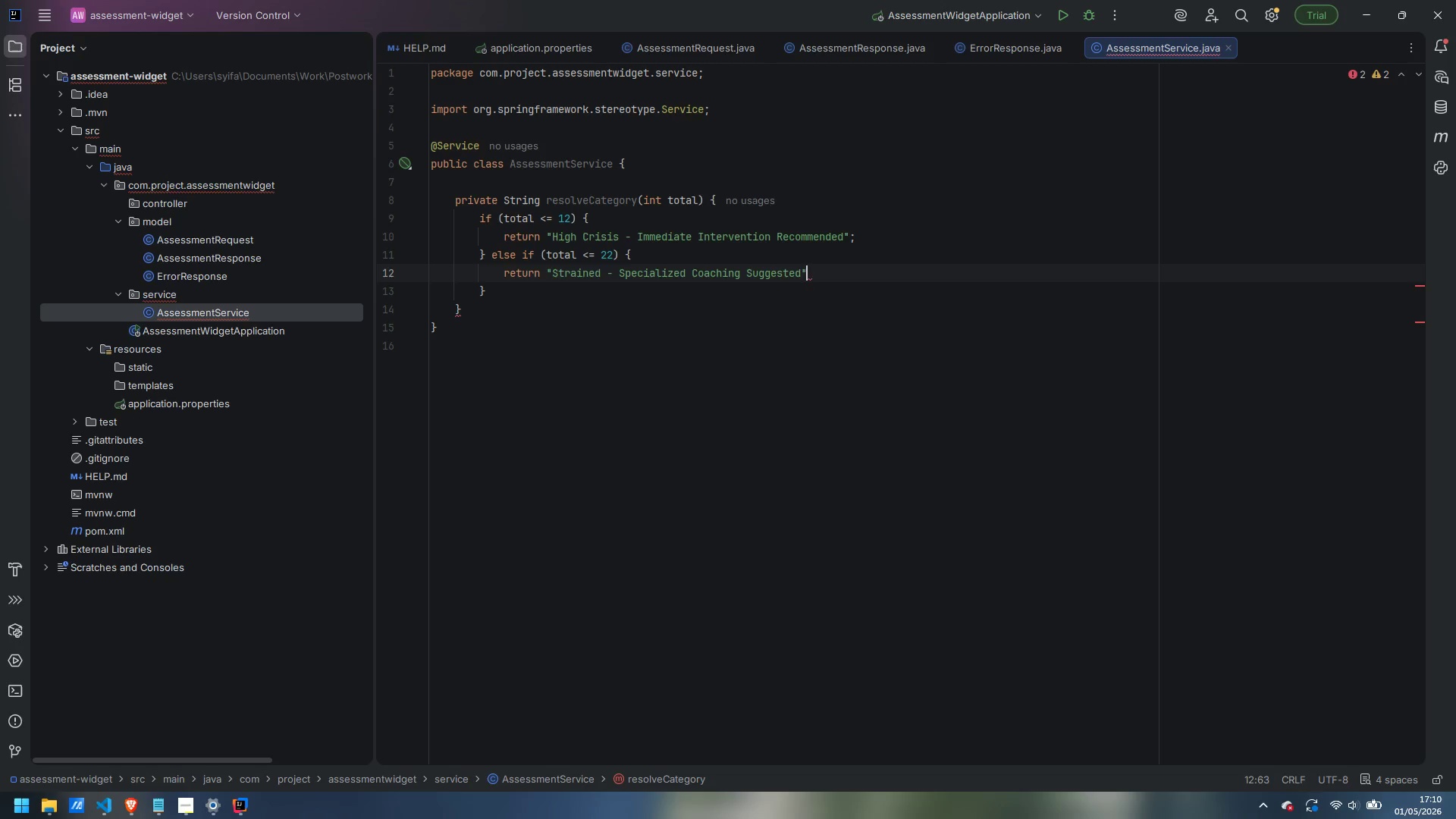 
key(Semicolon)
 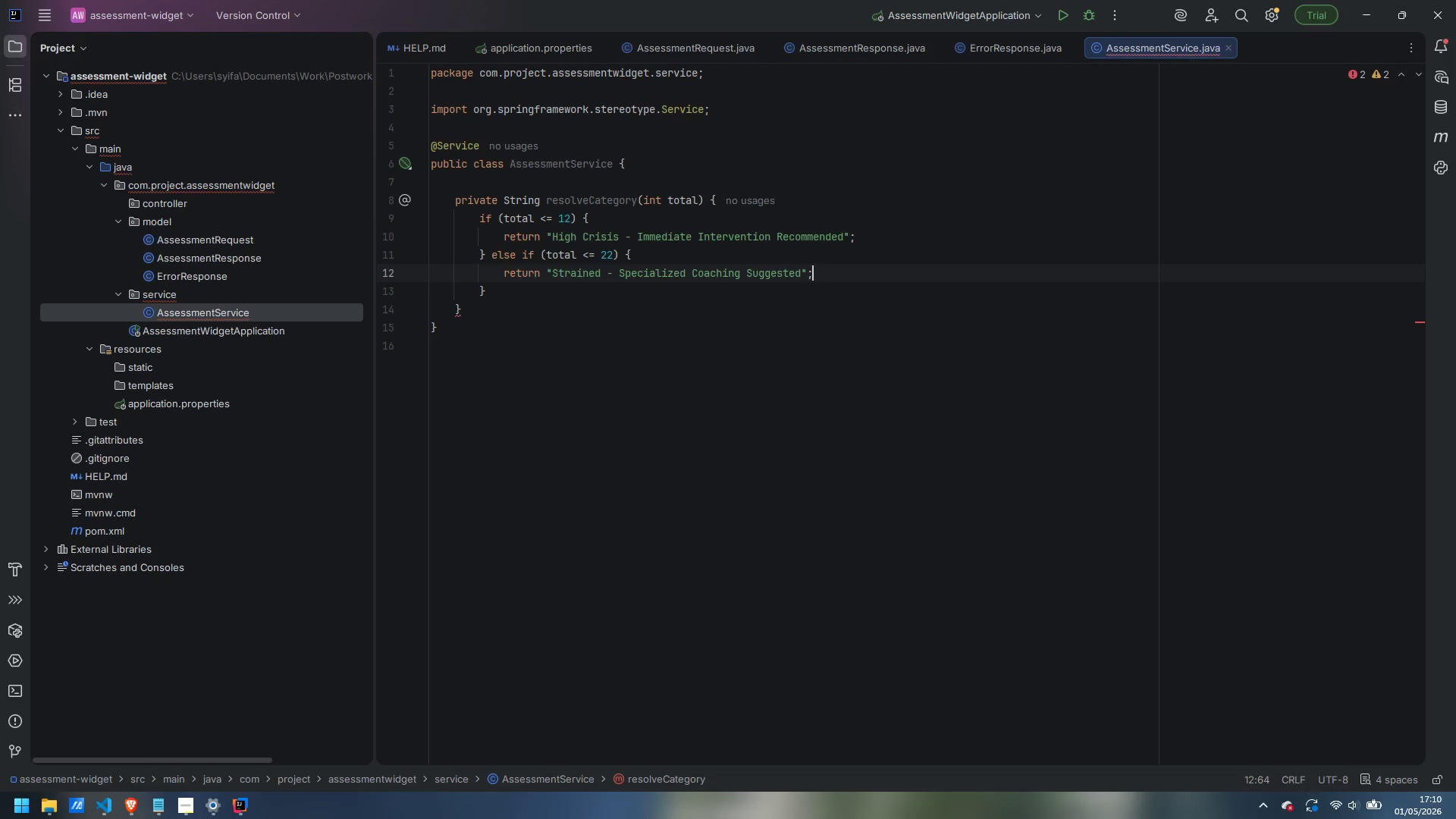 
key(ArrowDown)
 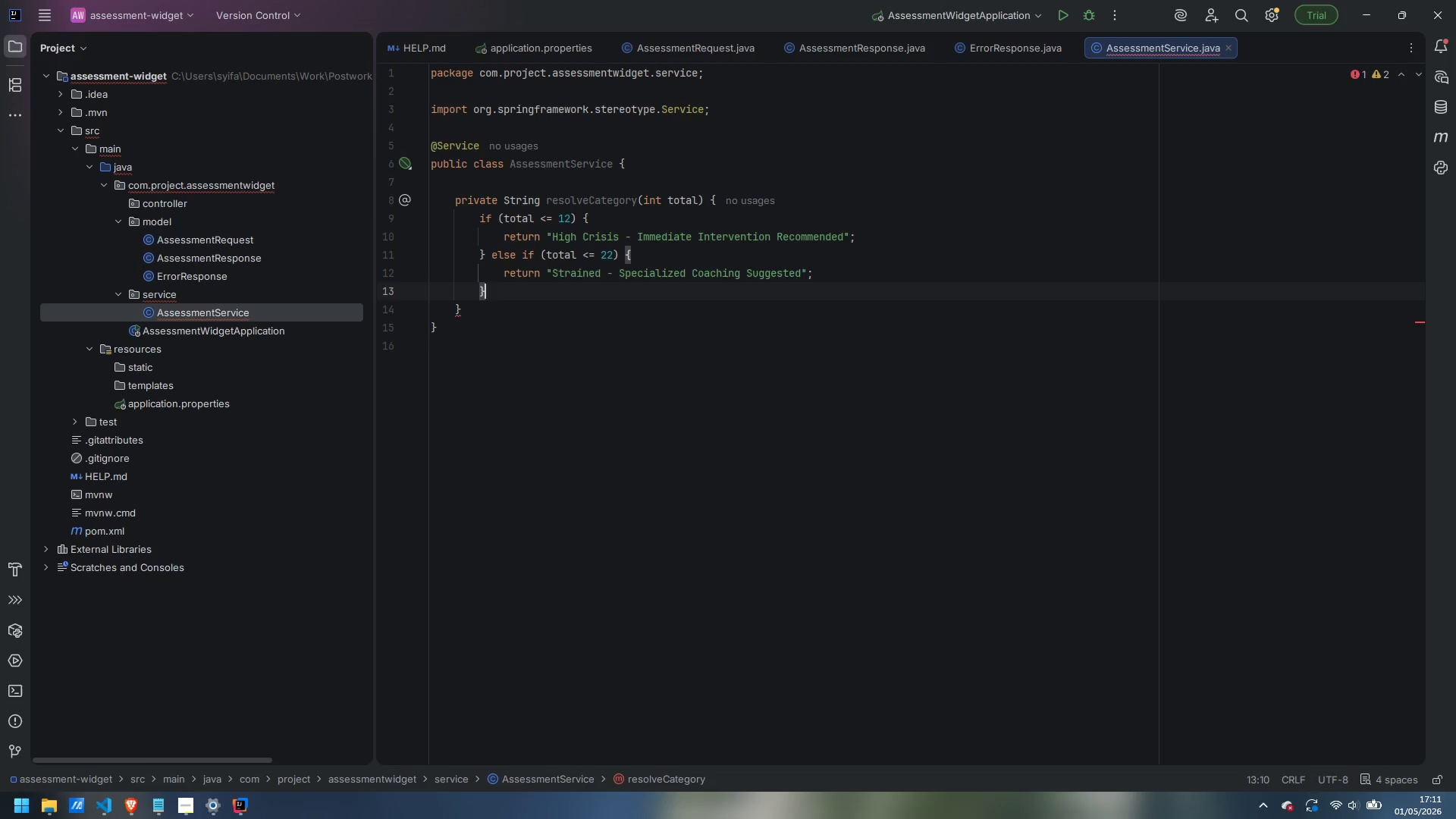 
type( else {)
 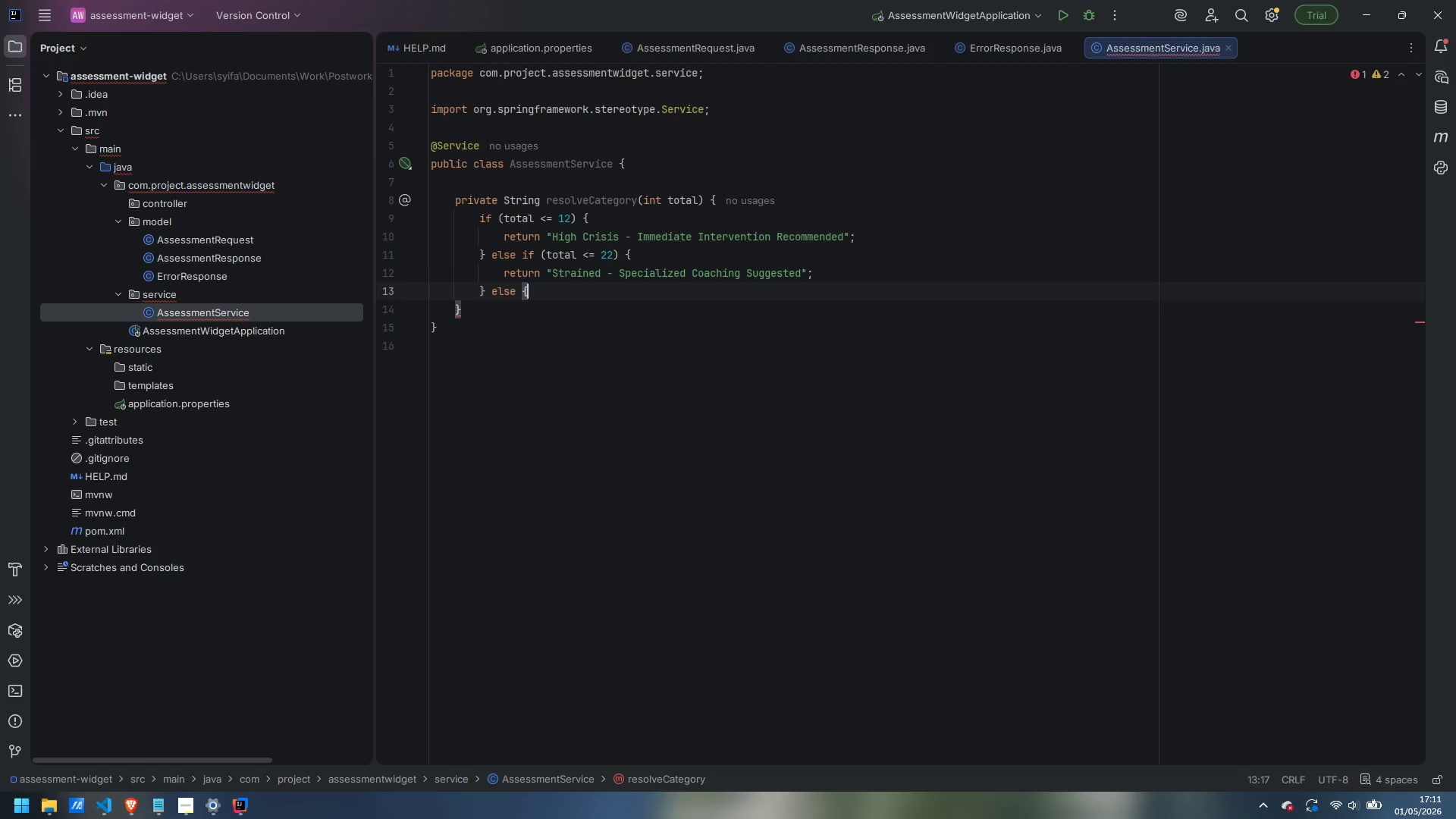 
key(Enter)
 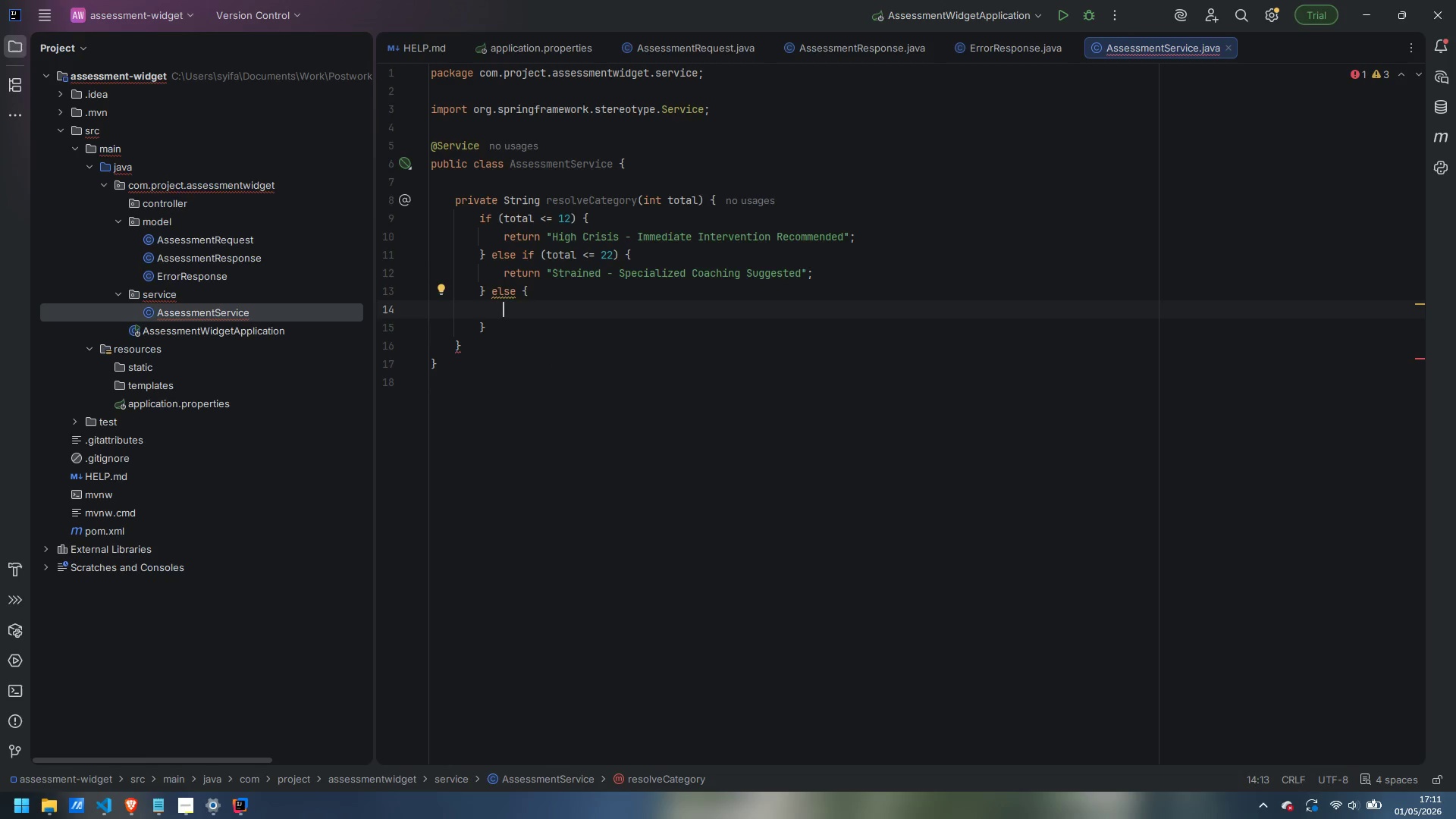 
type(return "Resilient - Maintenance Coaching Suggess)
key(Backspace)
type(ted;)
key(Backspace)
 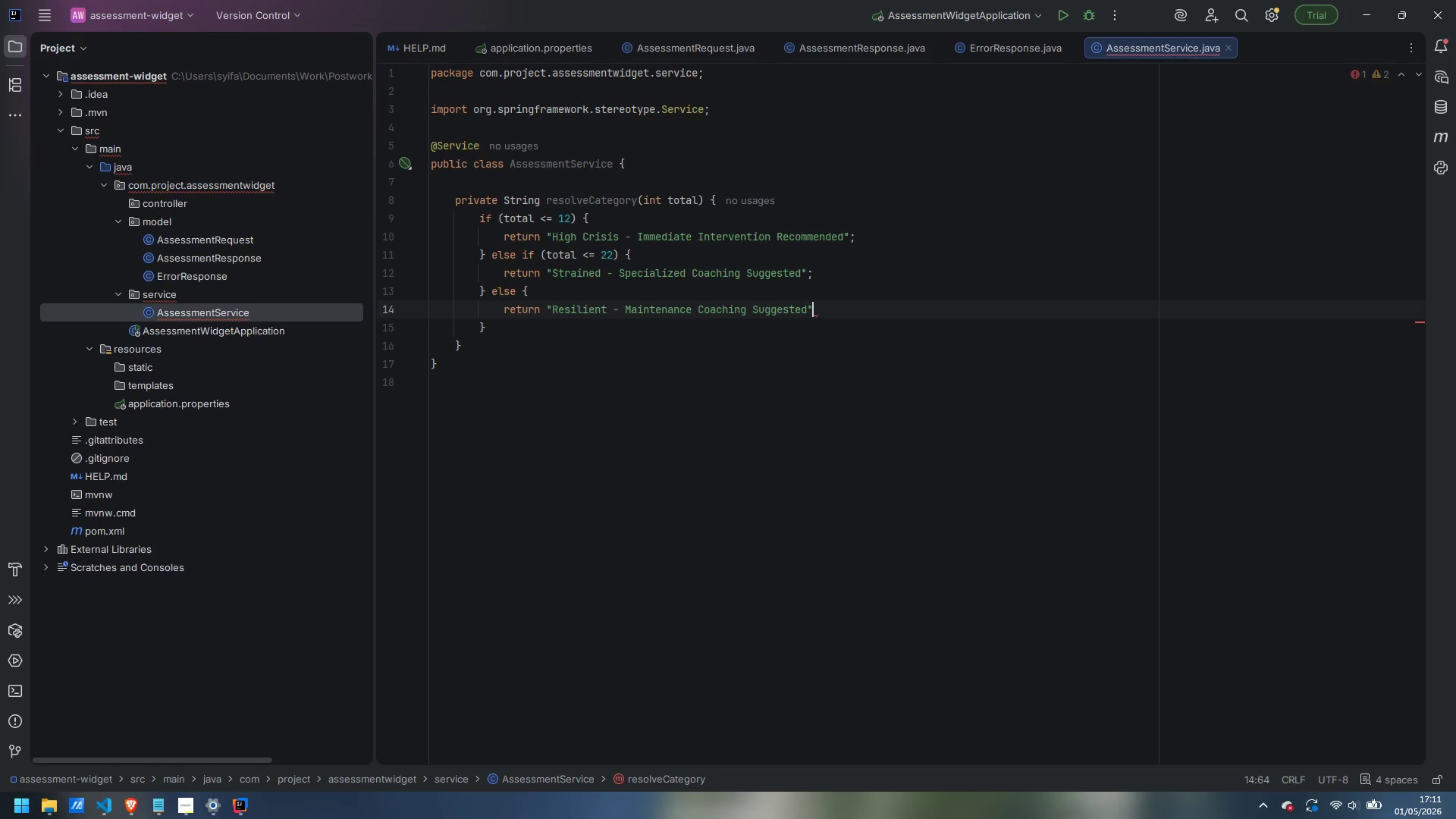 
 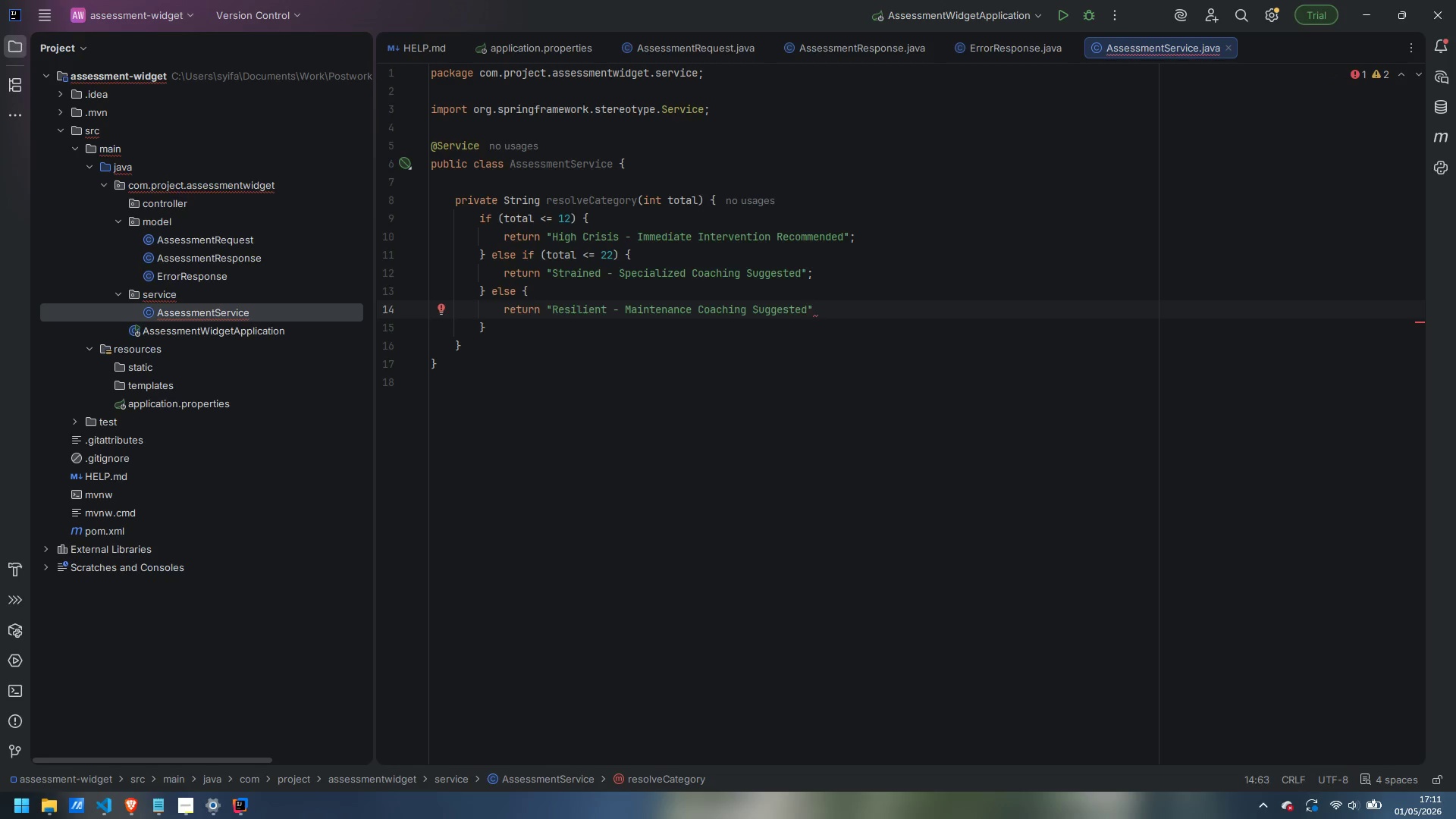 
key(ArrowRight)
 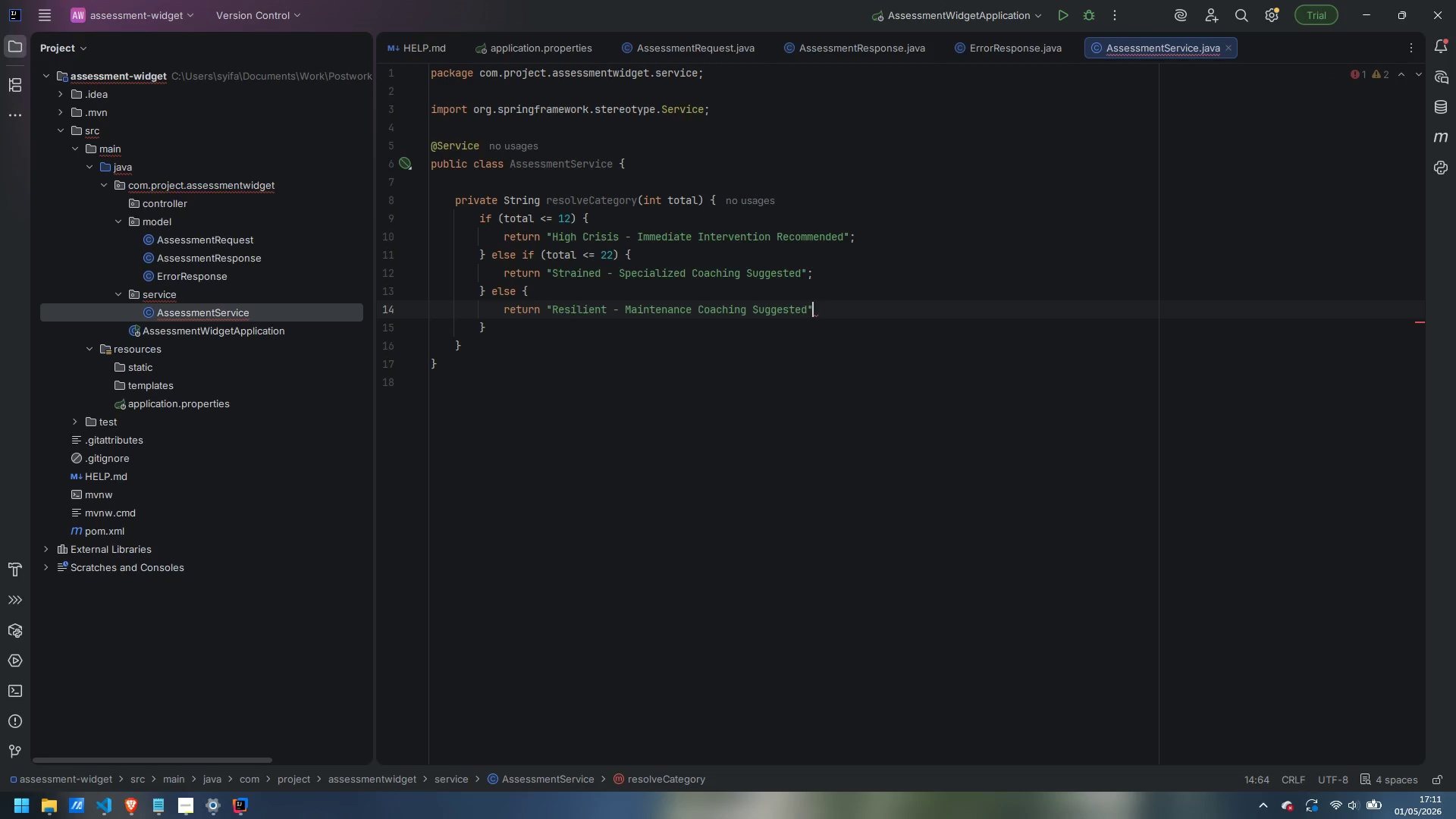 
key(Semicolon)
 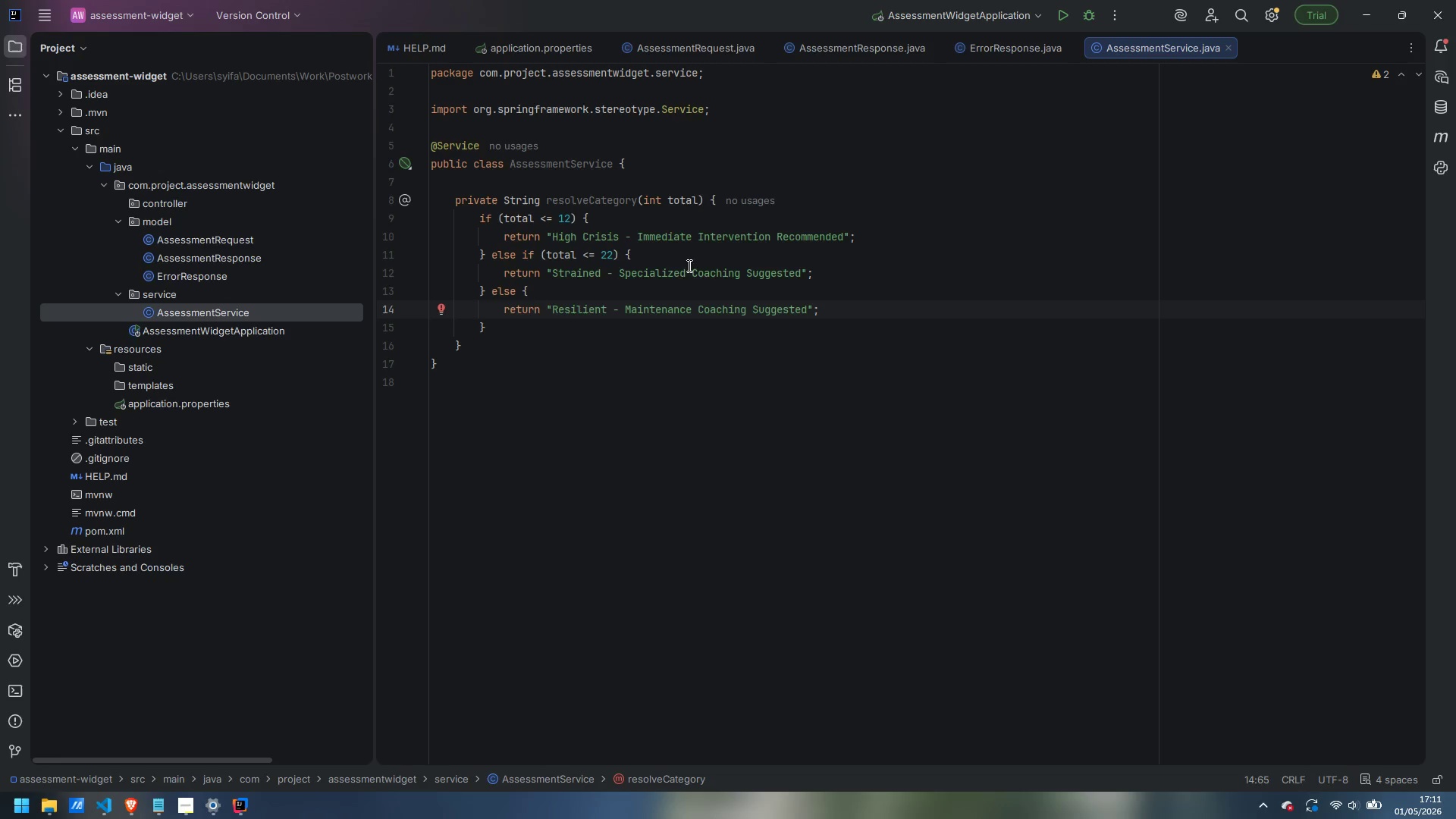 
scroll: coordinate [688, 270], scroll_direction: up, amount: 2.0
 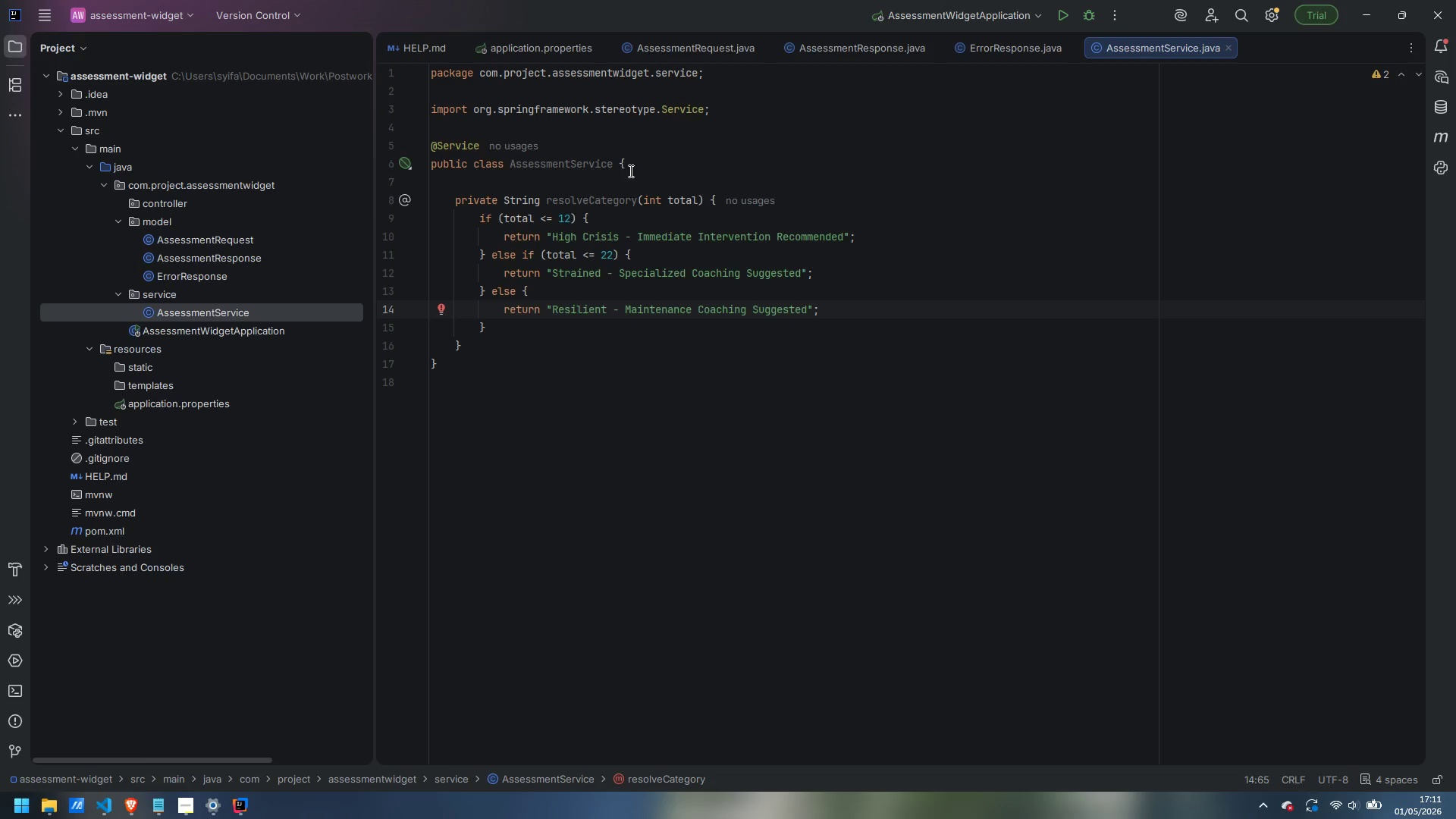 
left_click([646, 165])
 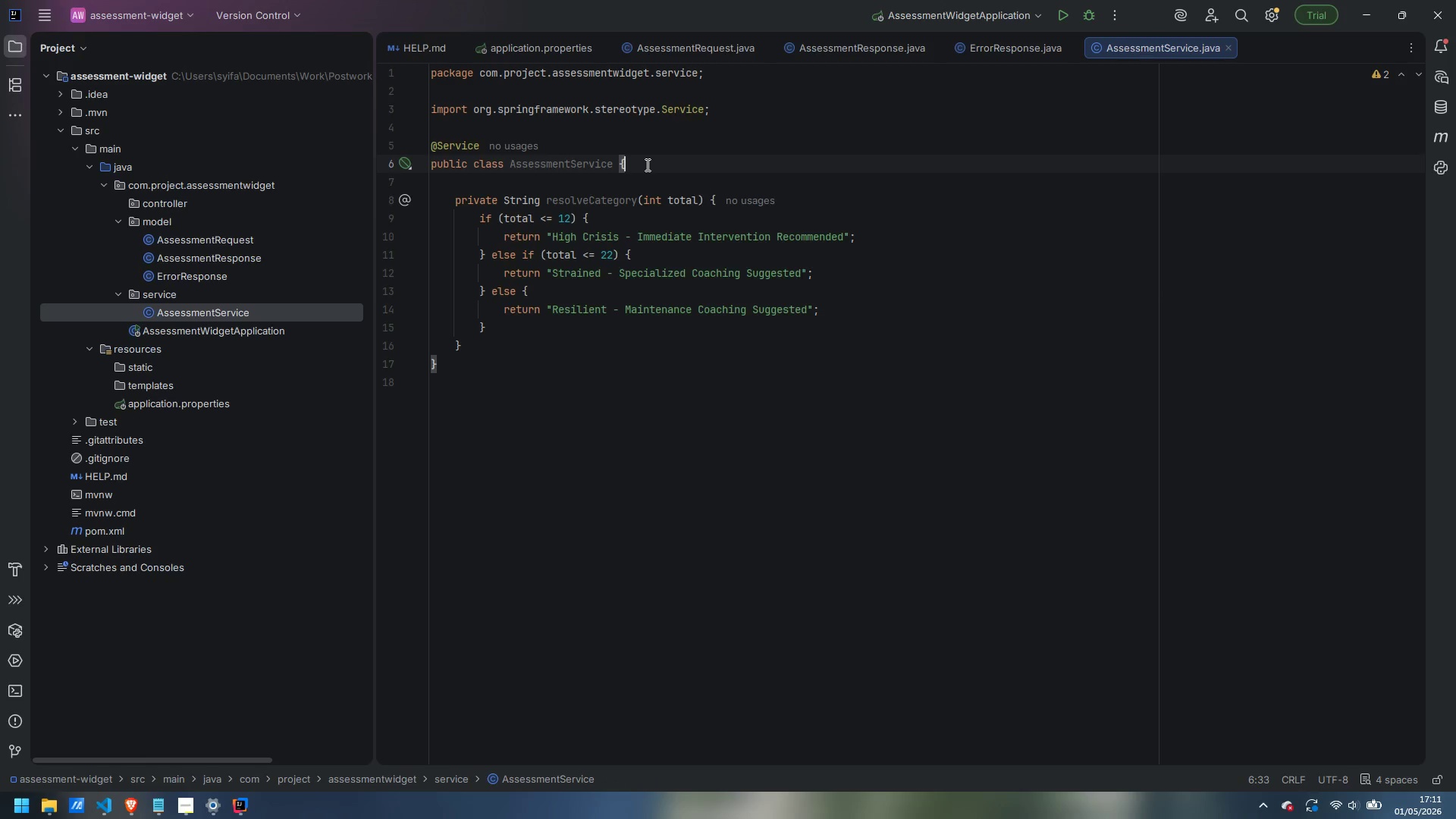 
key(Enter)
 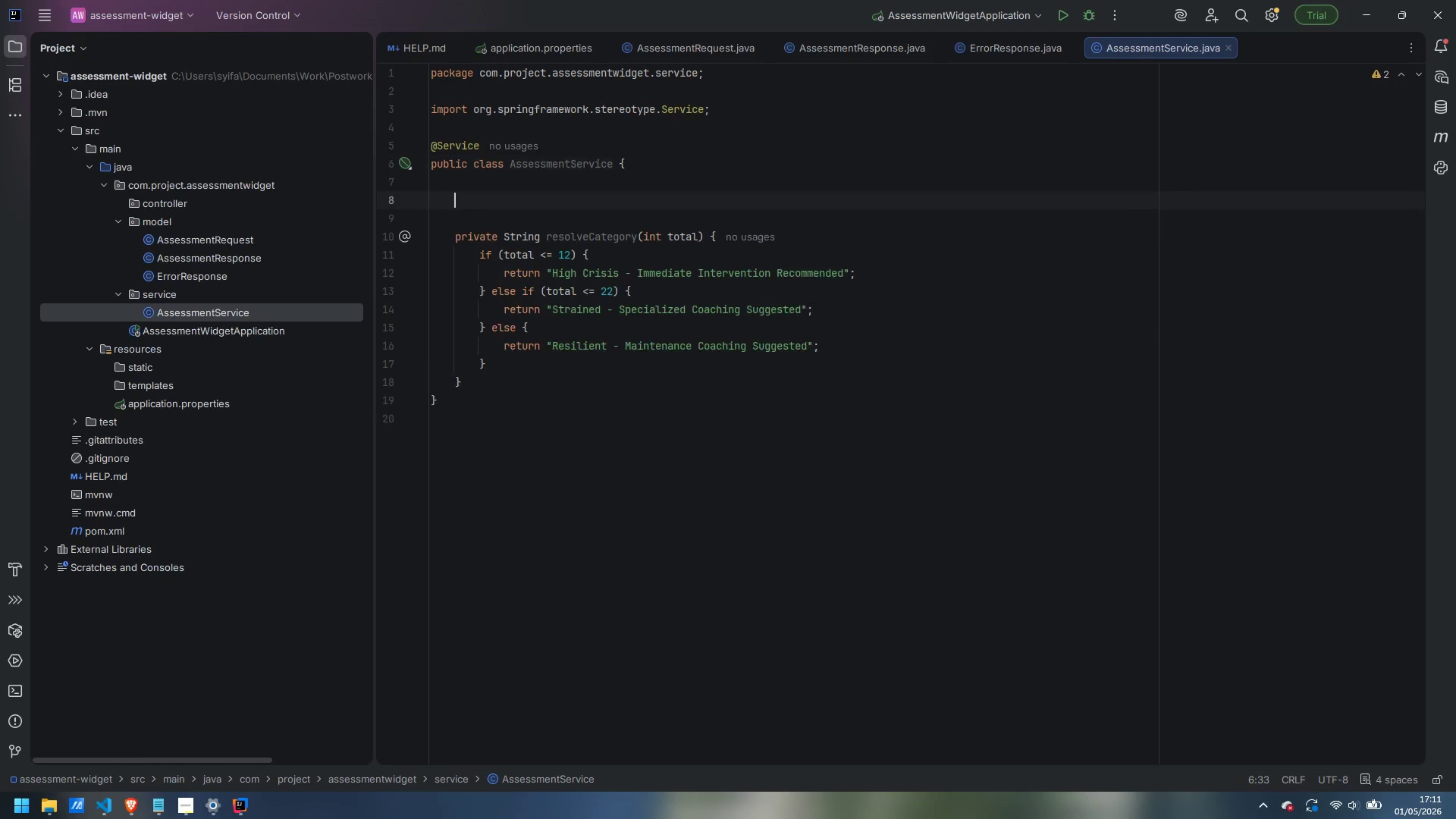 
key(Enter)
 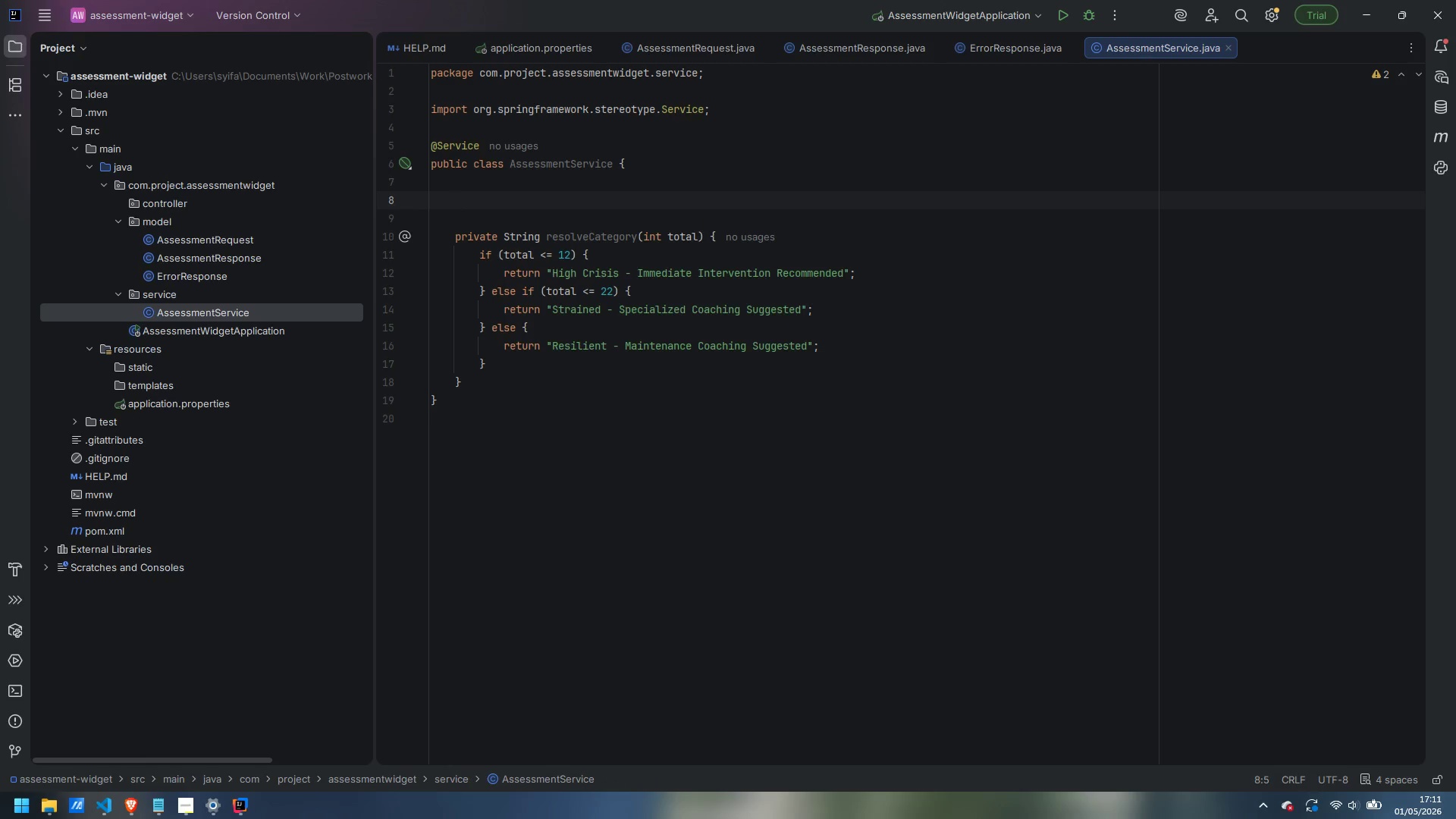 
type(p)
key(Backspace)
type(oubl)
 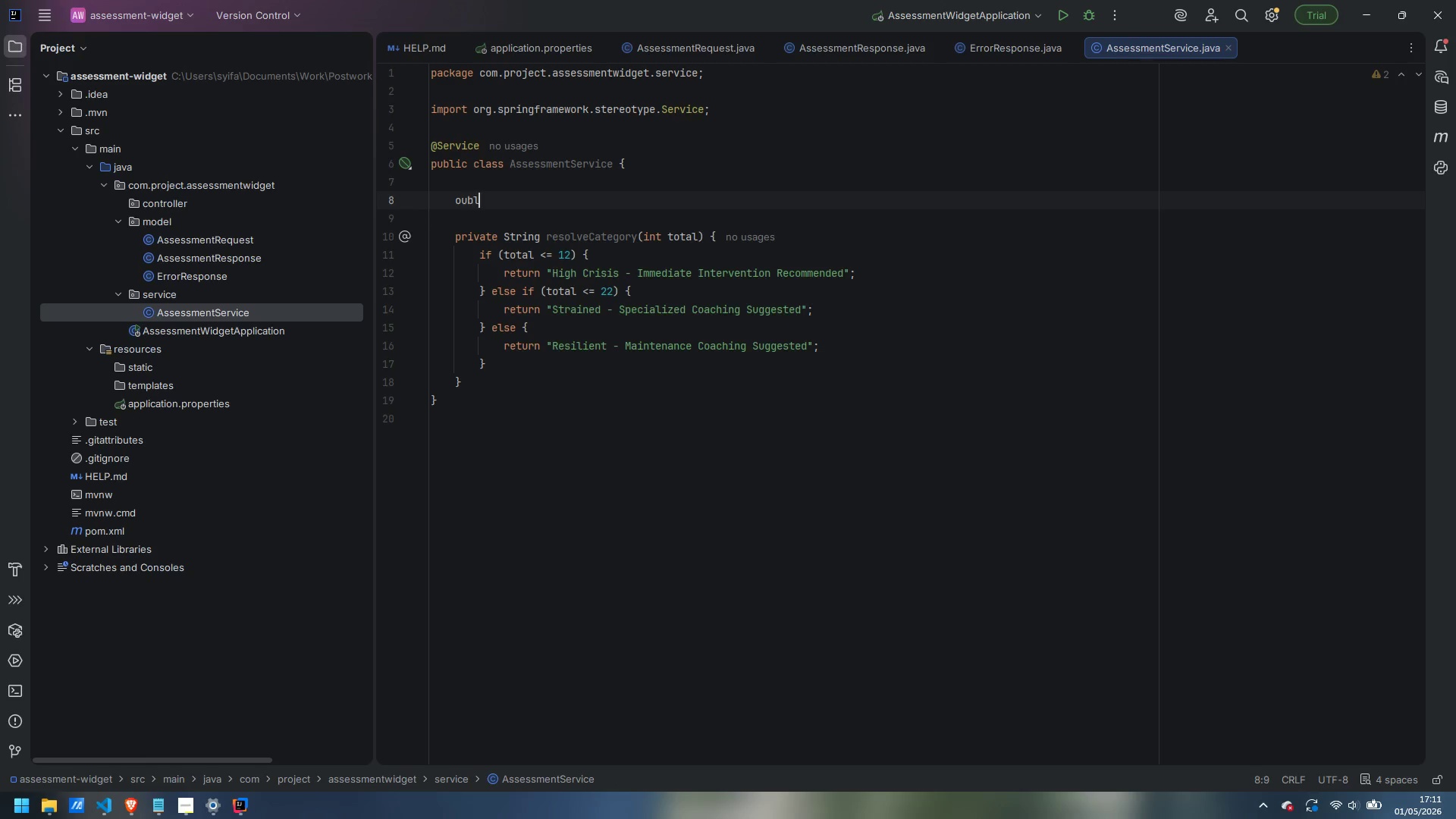 
key(Control+Backspace)
 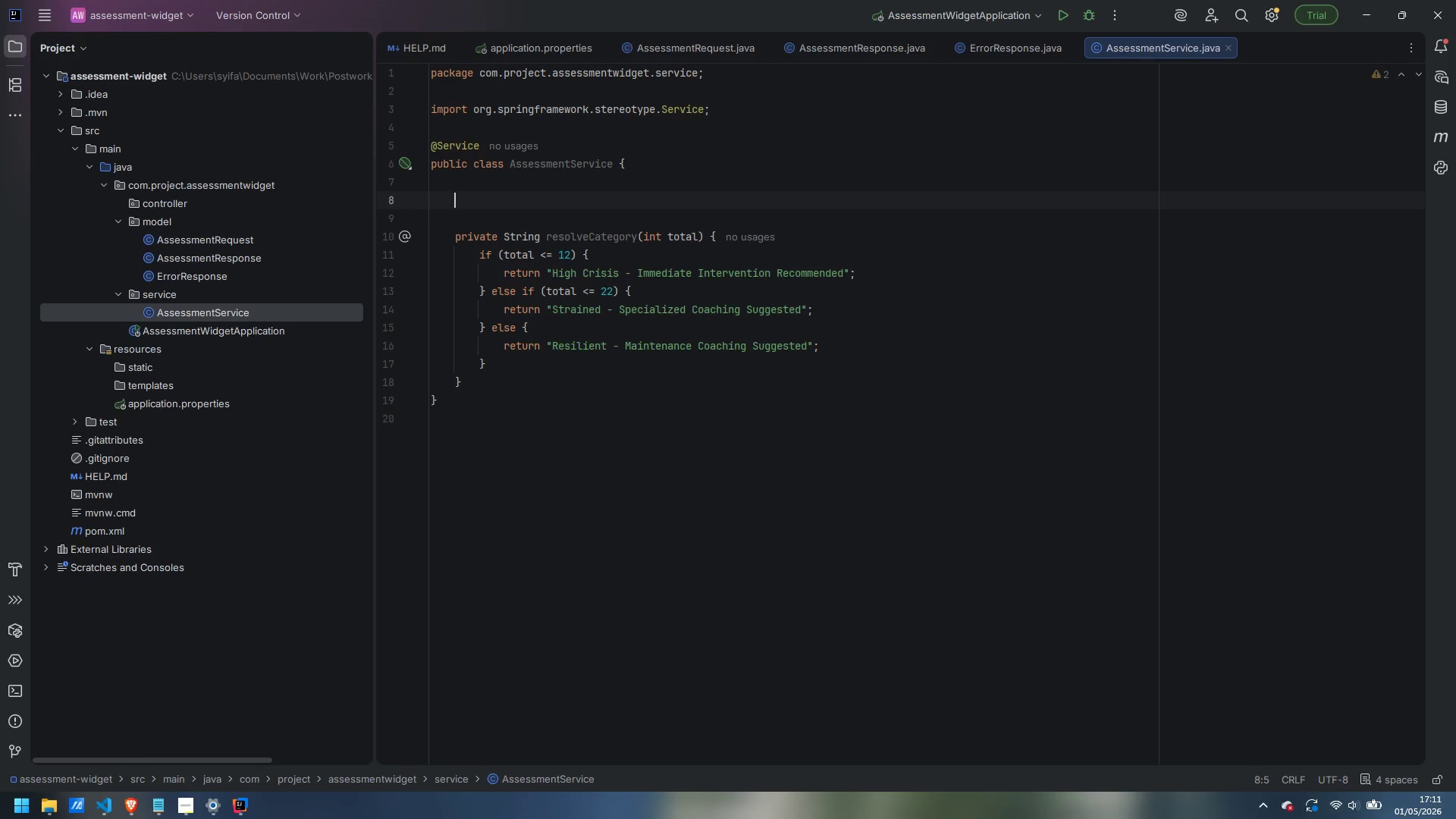 
type(public AssessmentReq)
key(Backspace)
type(sponse evalue)
key(Backspace)
type(ate)
 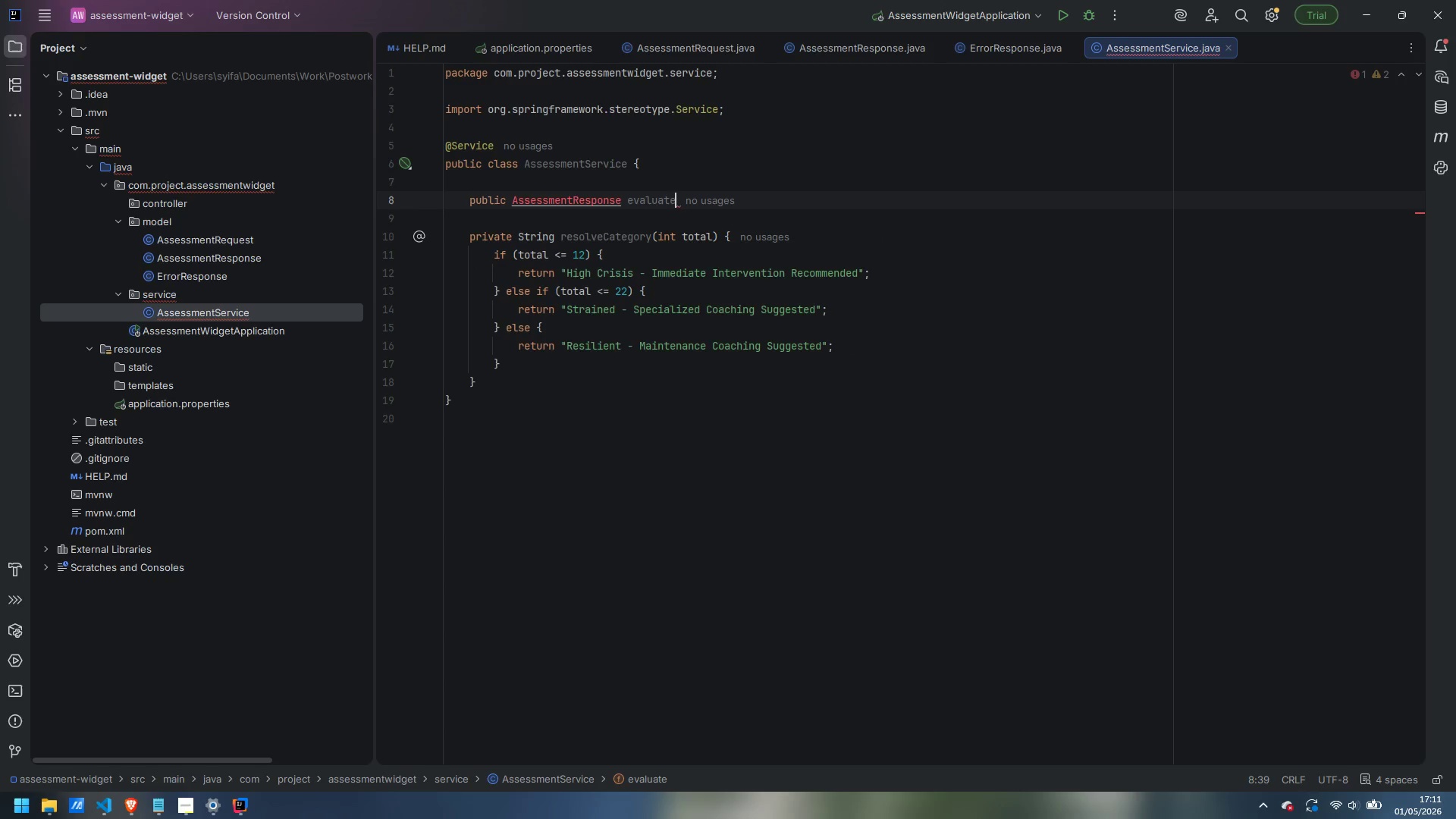 
key(Control+Period)
 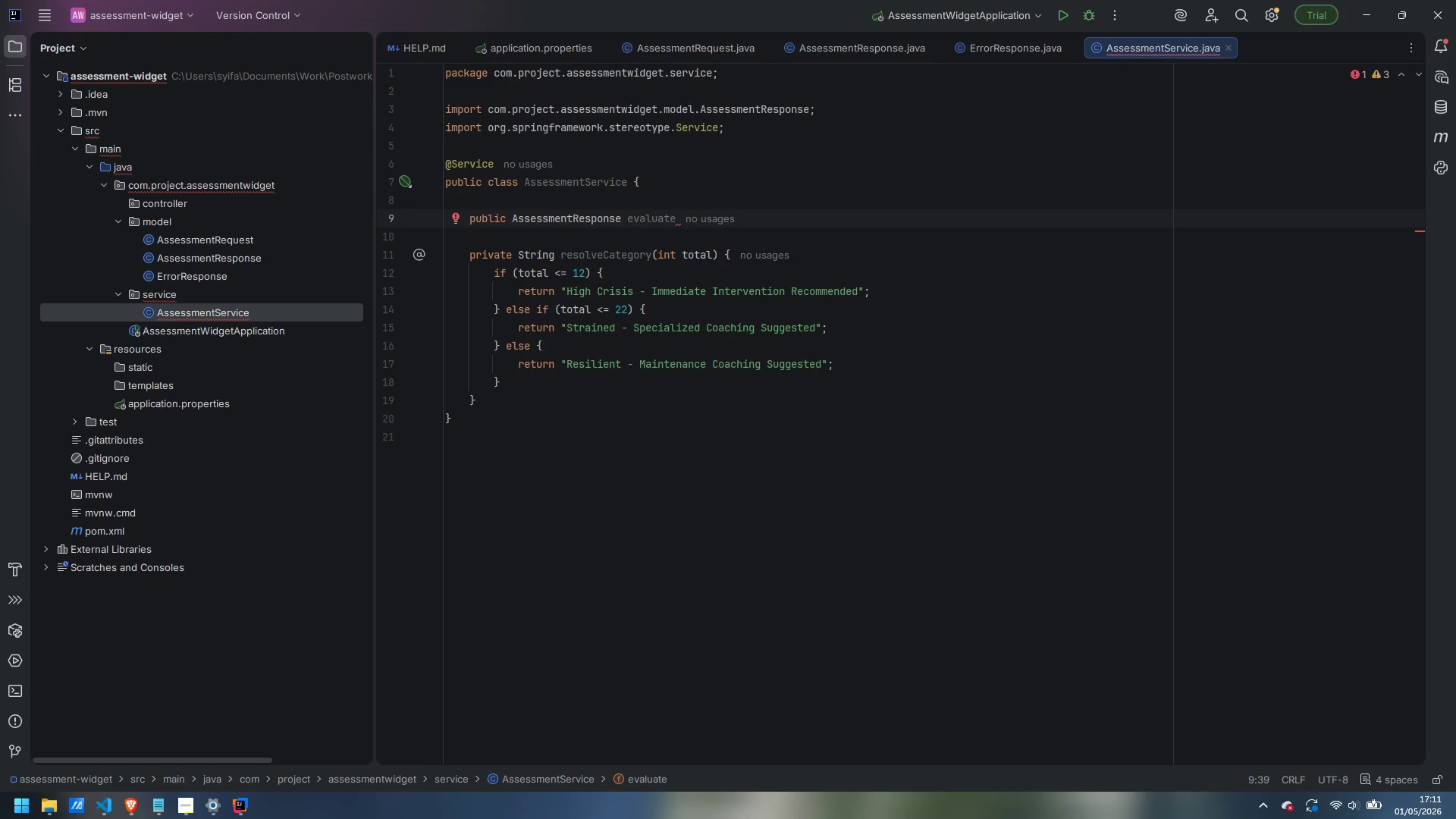 
type((AssessmentRequest)
 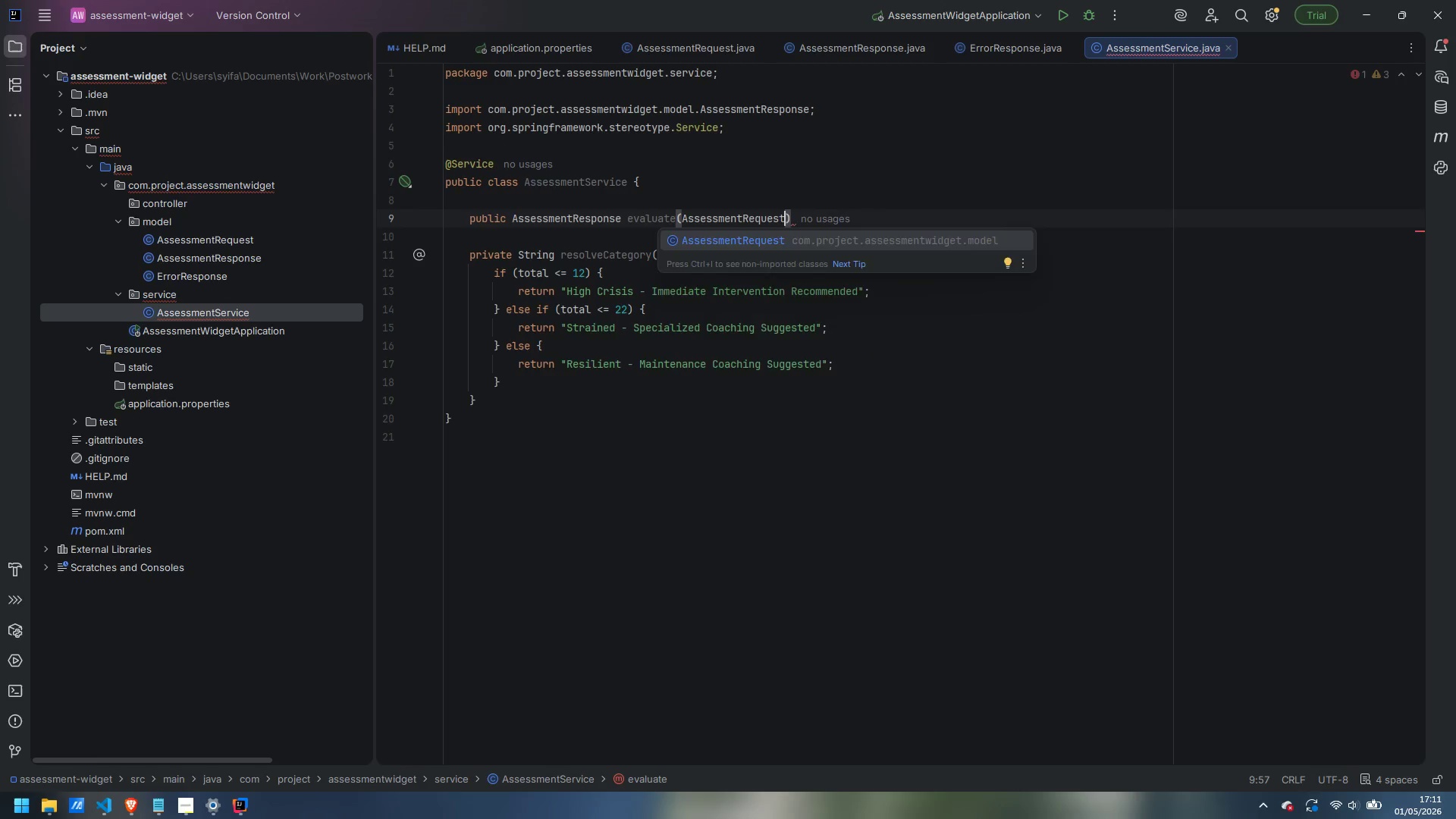 
key(Enter)
 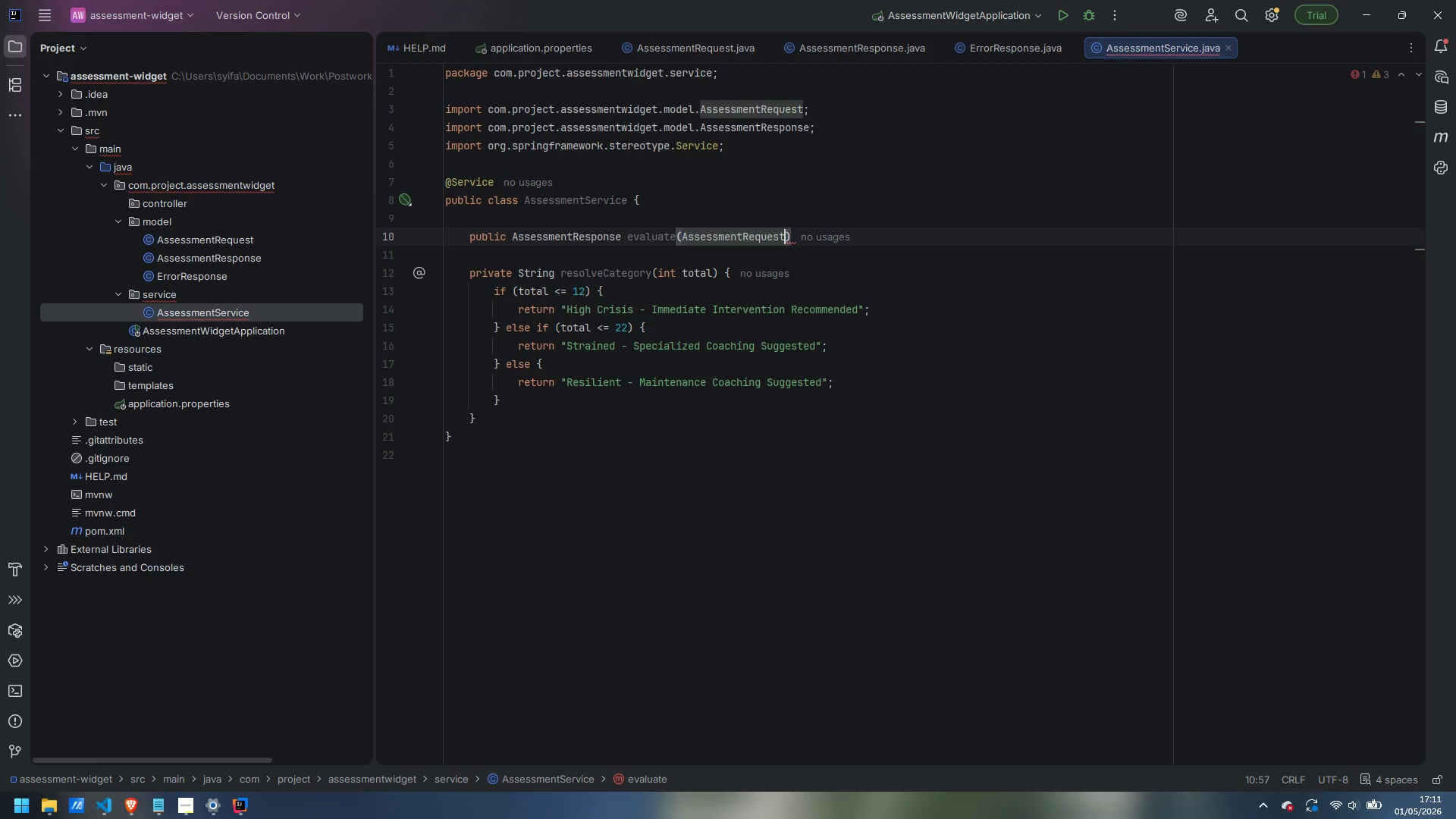 
type( request)
 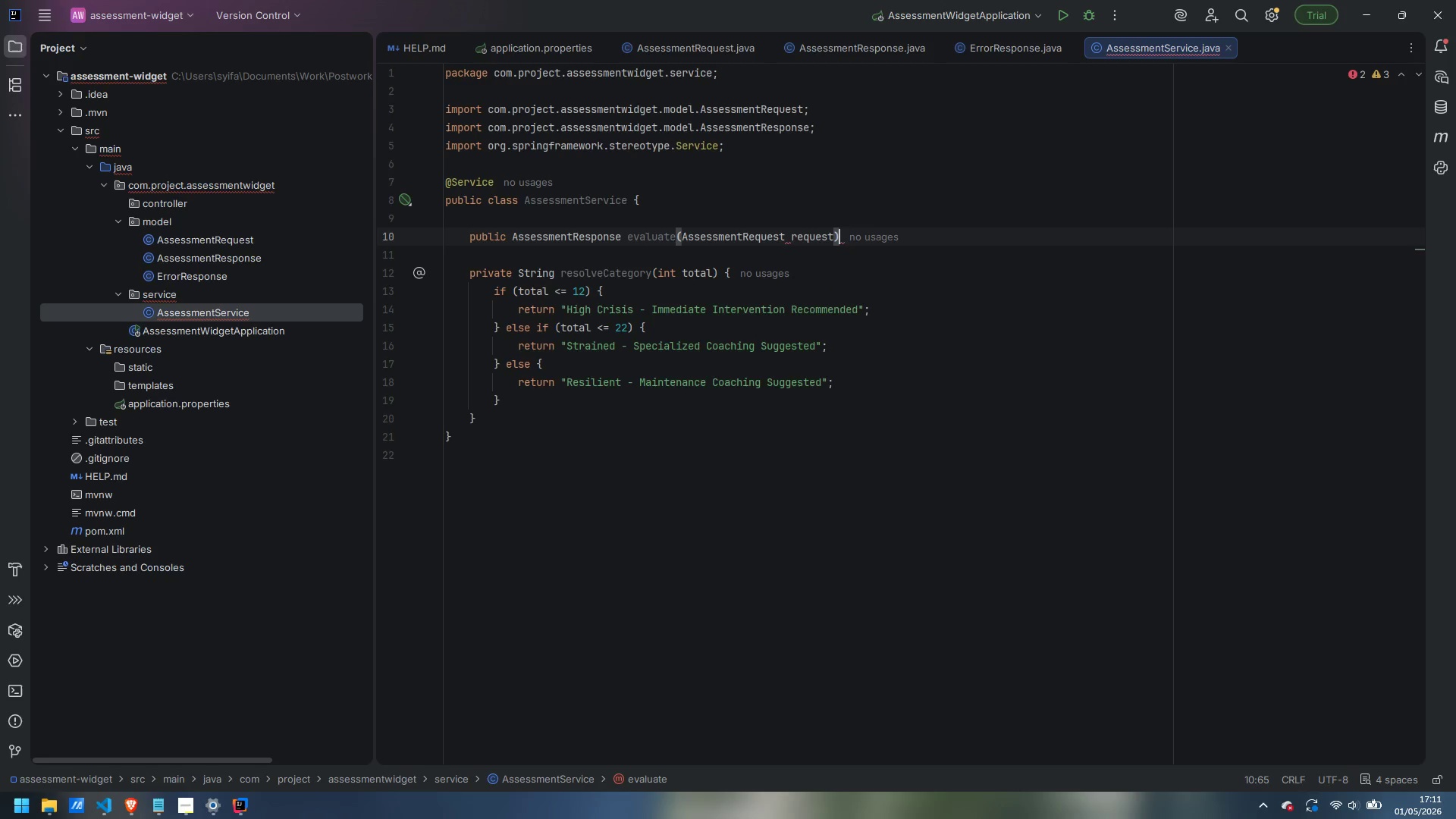 
key(ArrowRight)
 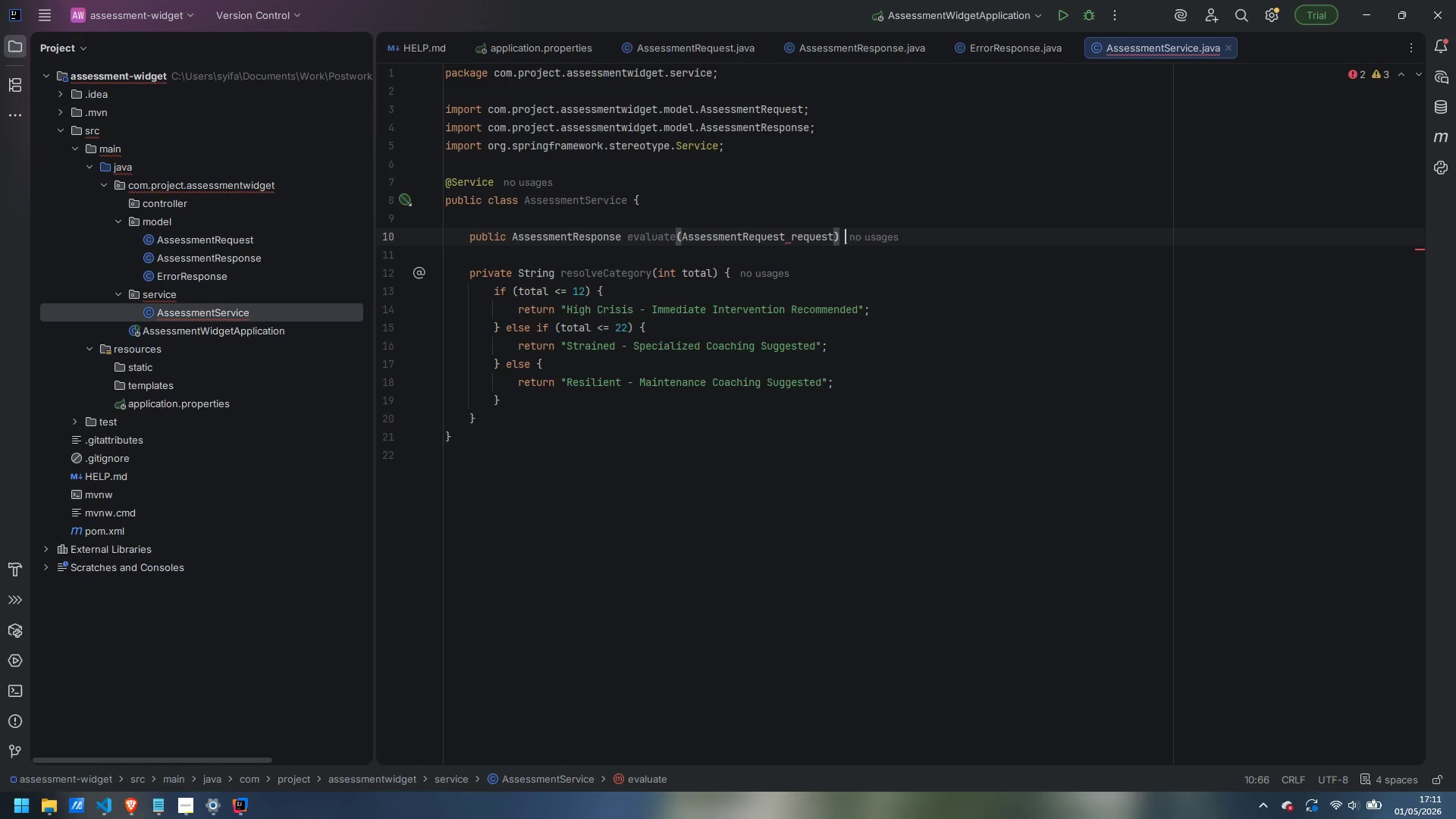 
key(Space)
 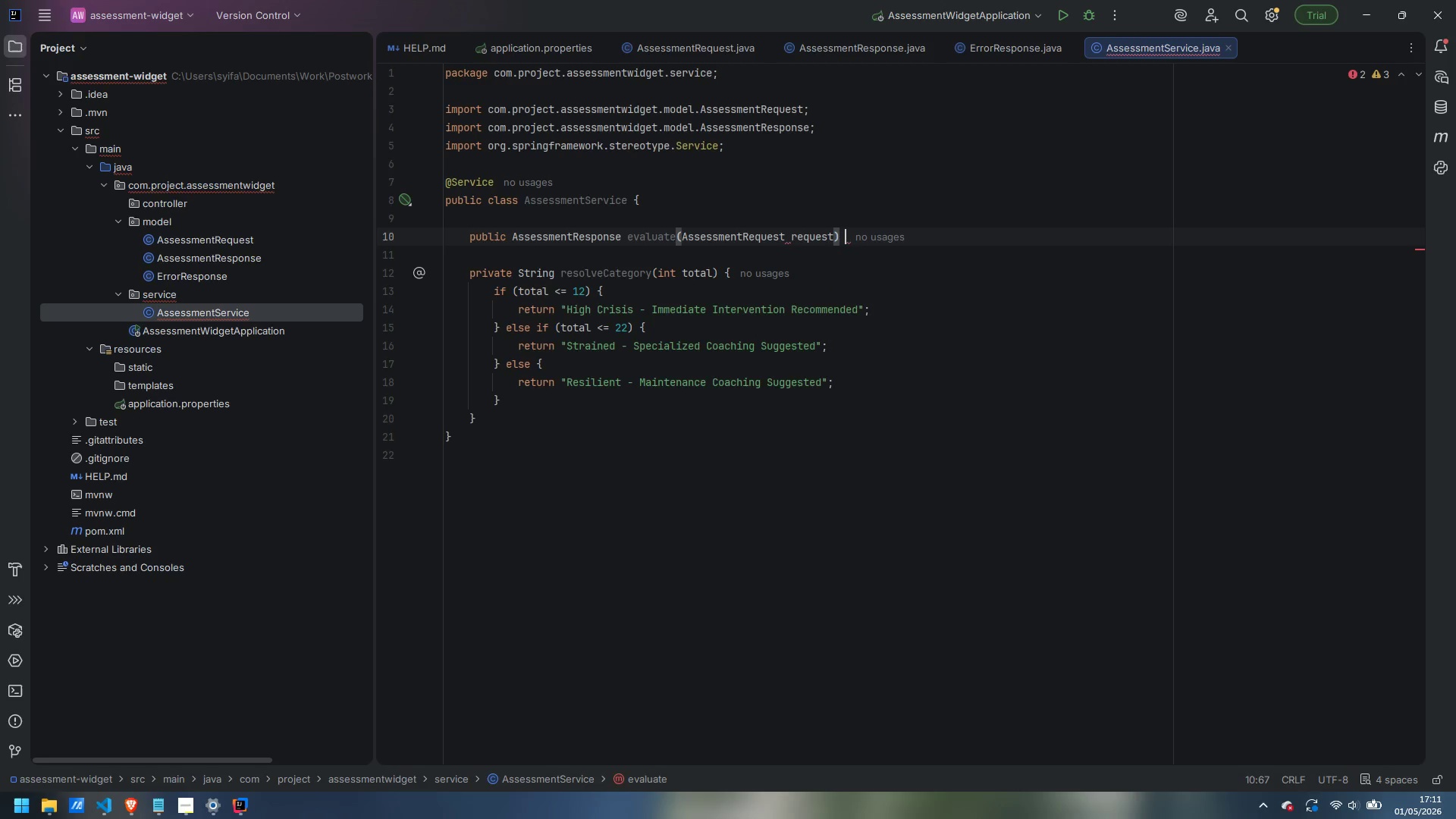 
key(Shift+BracketLeft)
 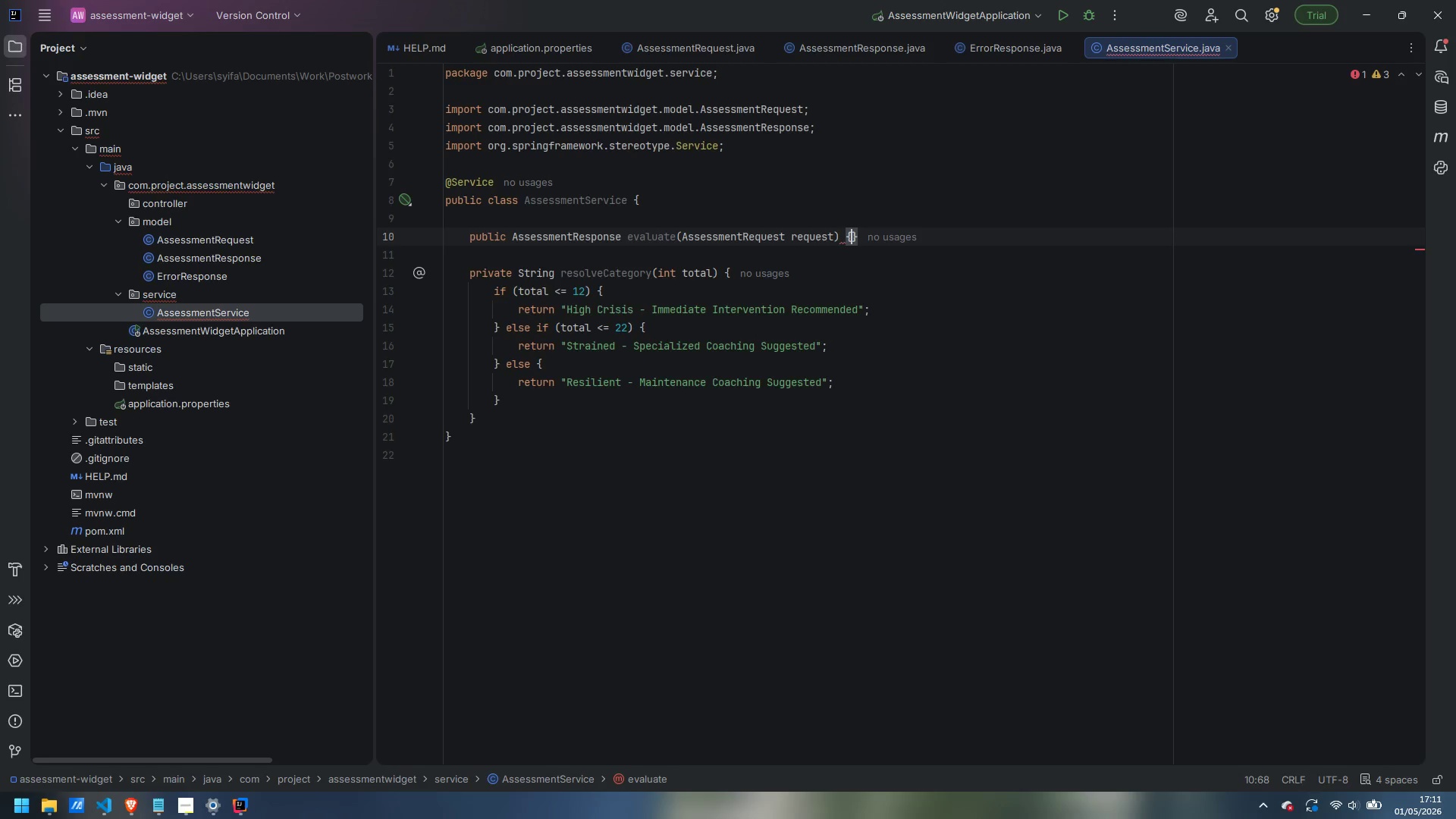 
key(Enter)
 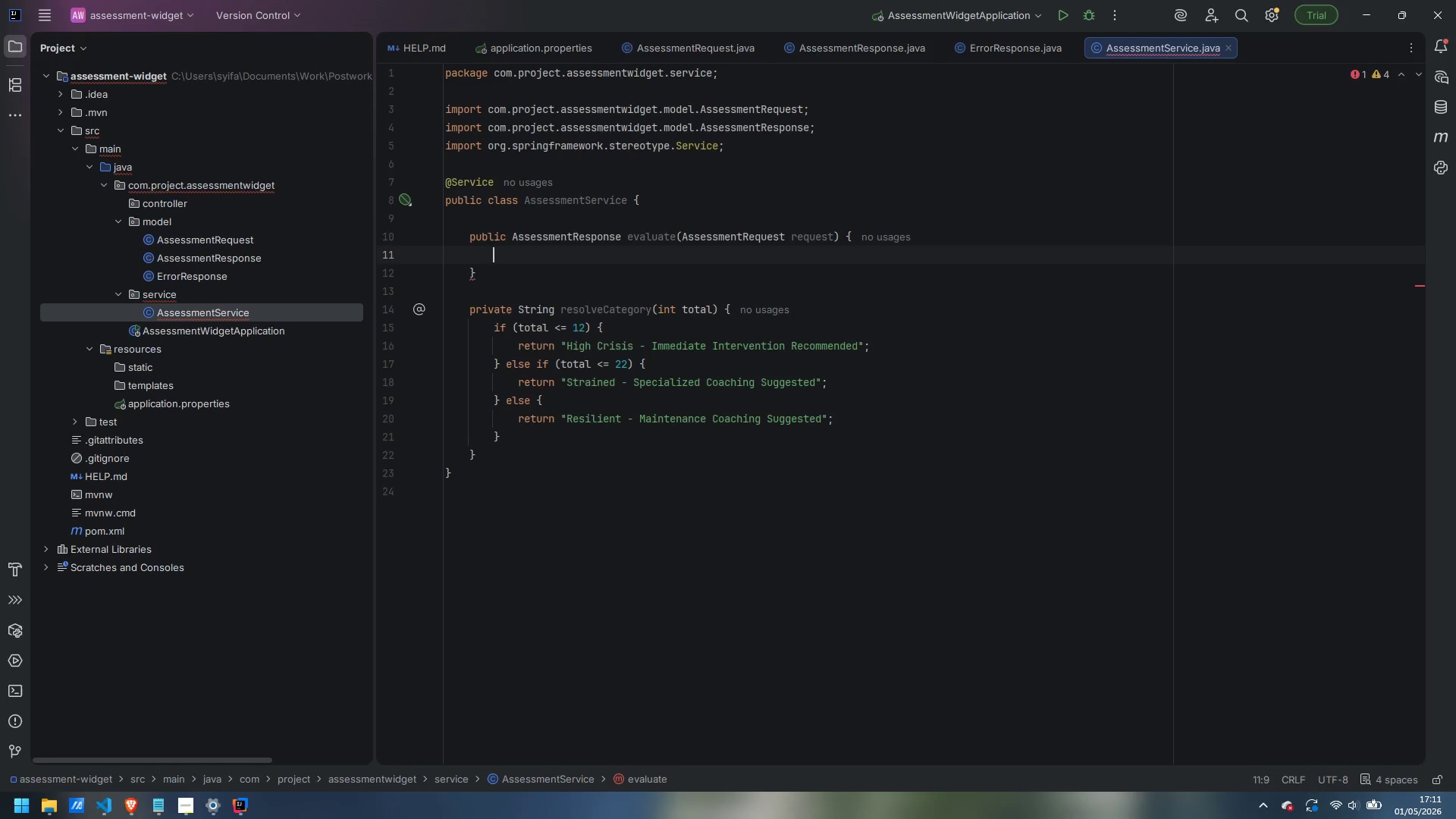 
type(int total = request.getCommuncat)
key(Backspace)
key(Backspace)
key(Backspace)
type(ication())
 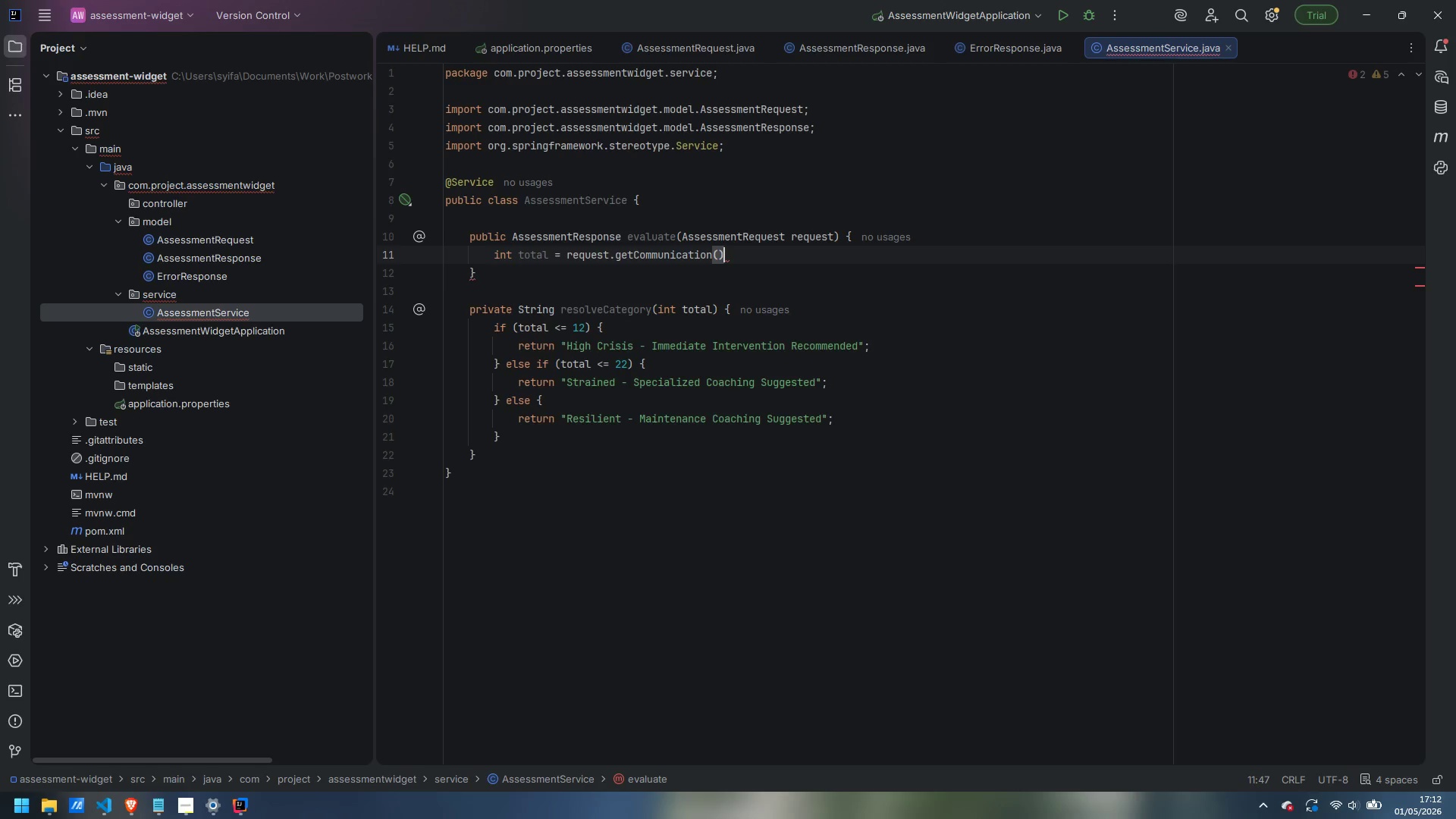 
key(Enter)
 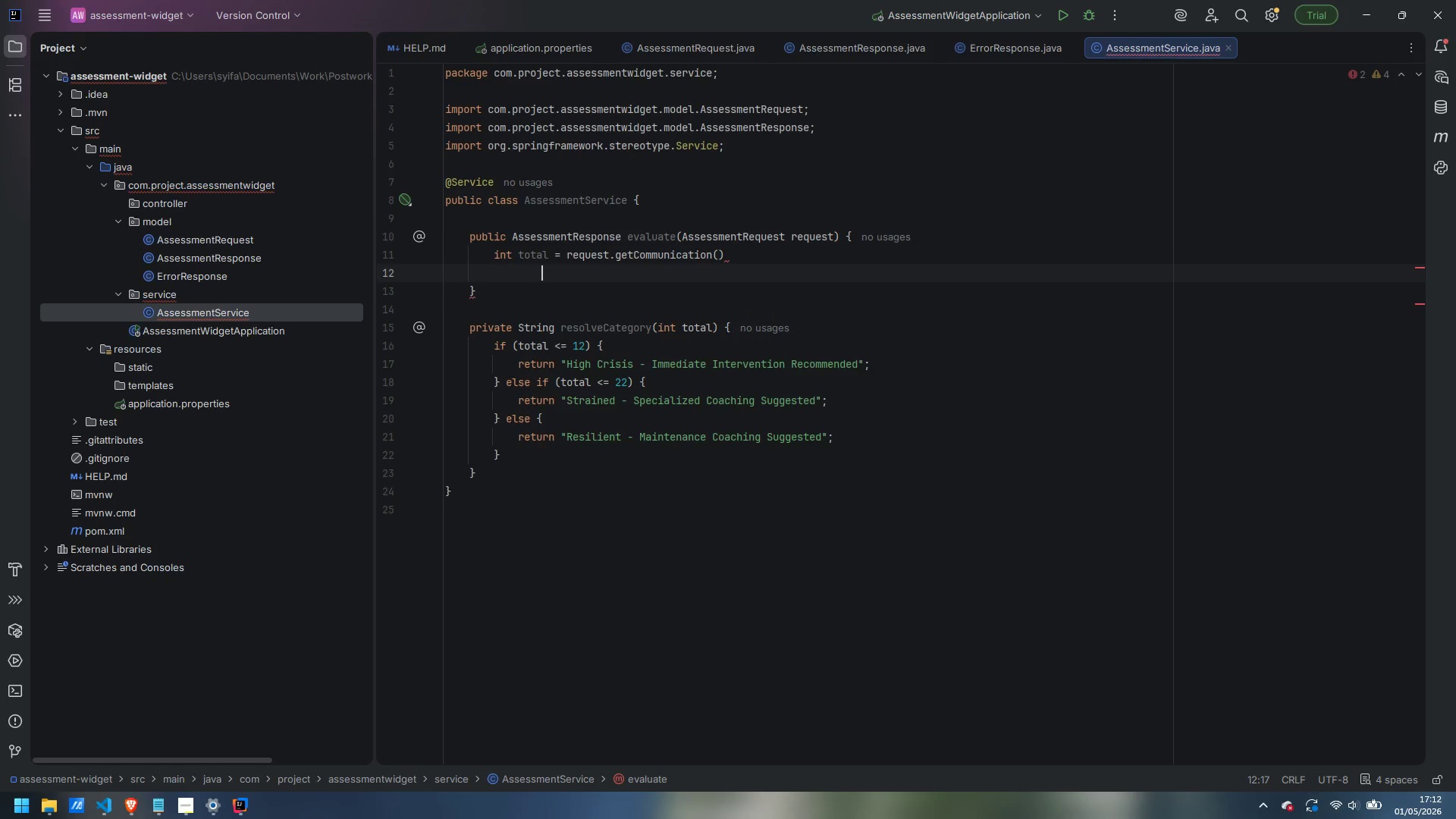 
type(+ request.getSharedValues())
 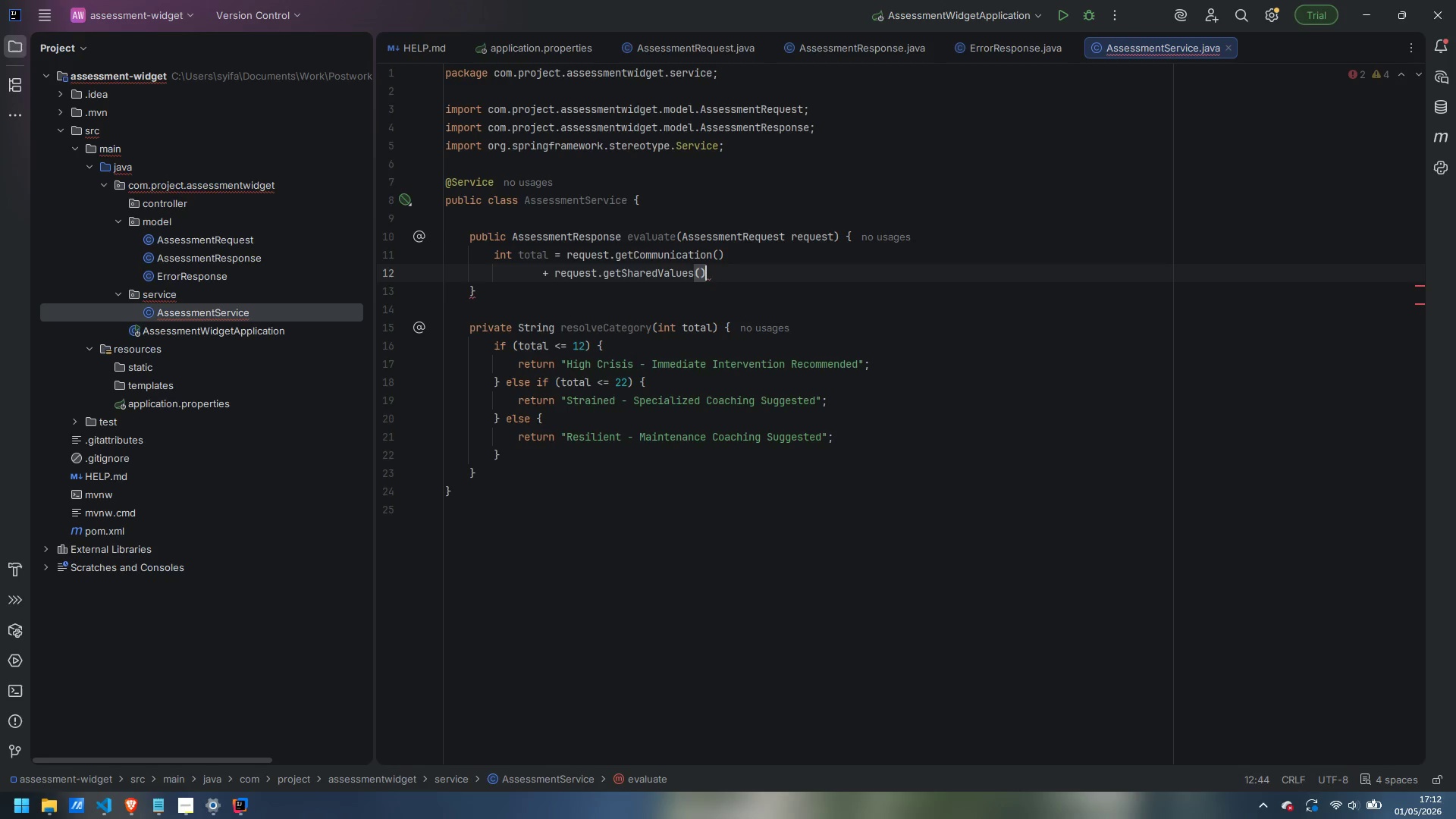 
key(Enter)
 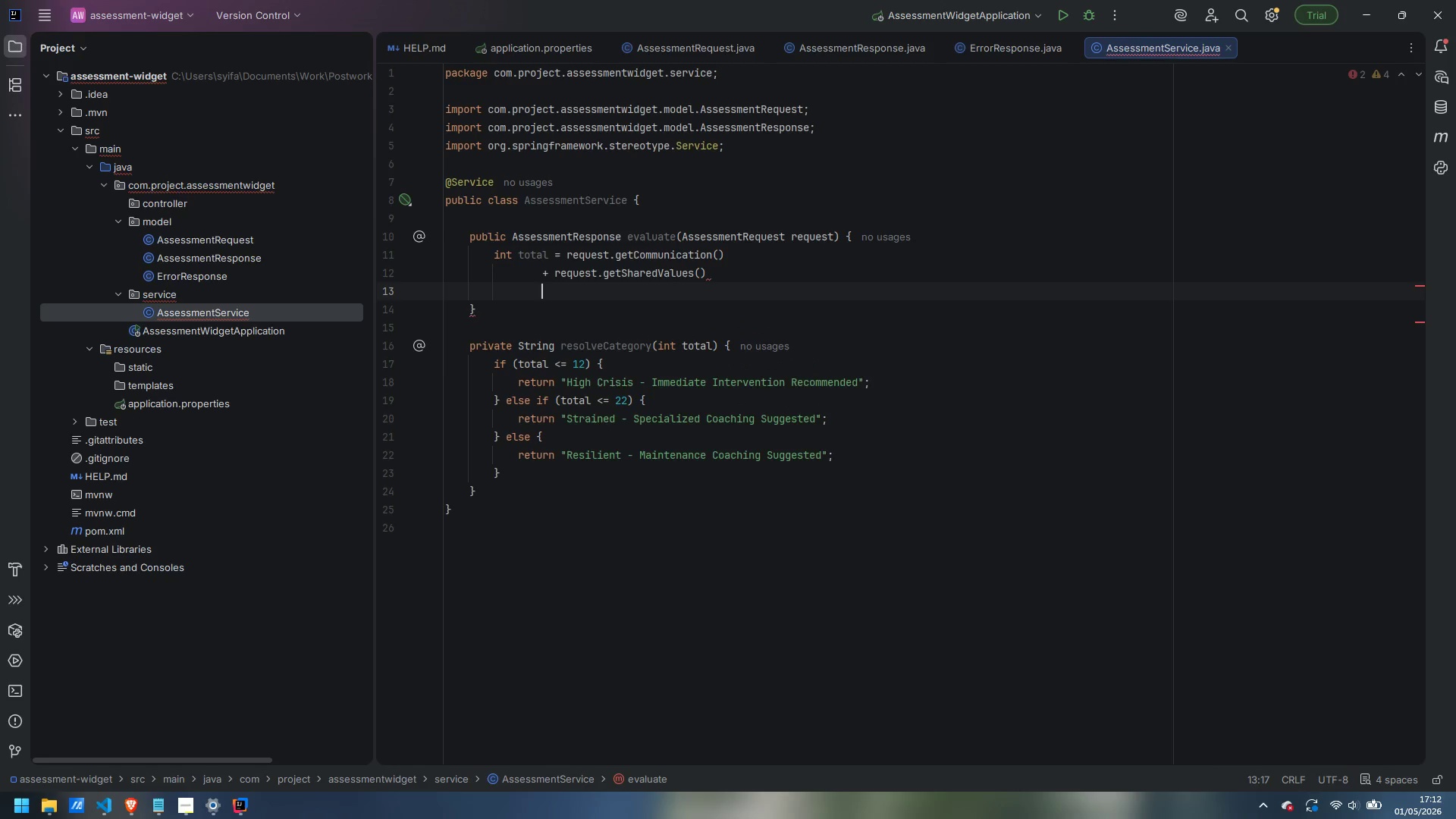 
key(Shift+Equal)
 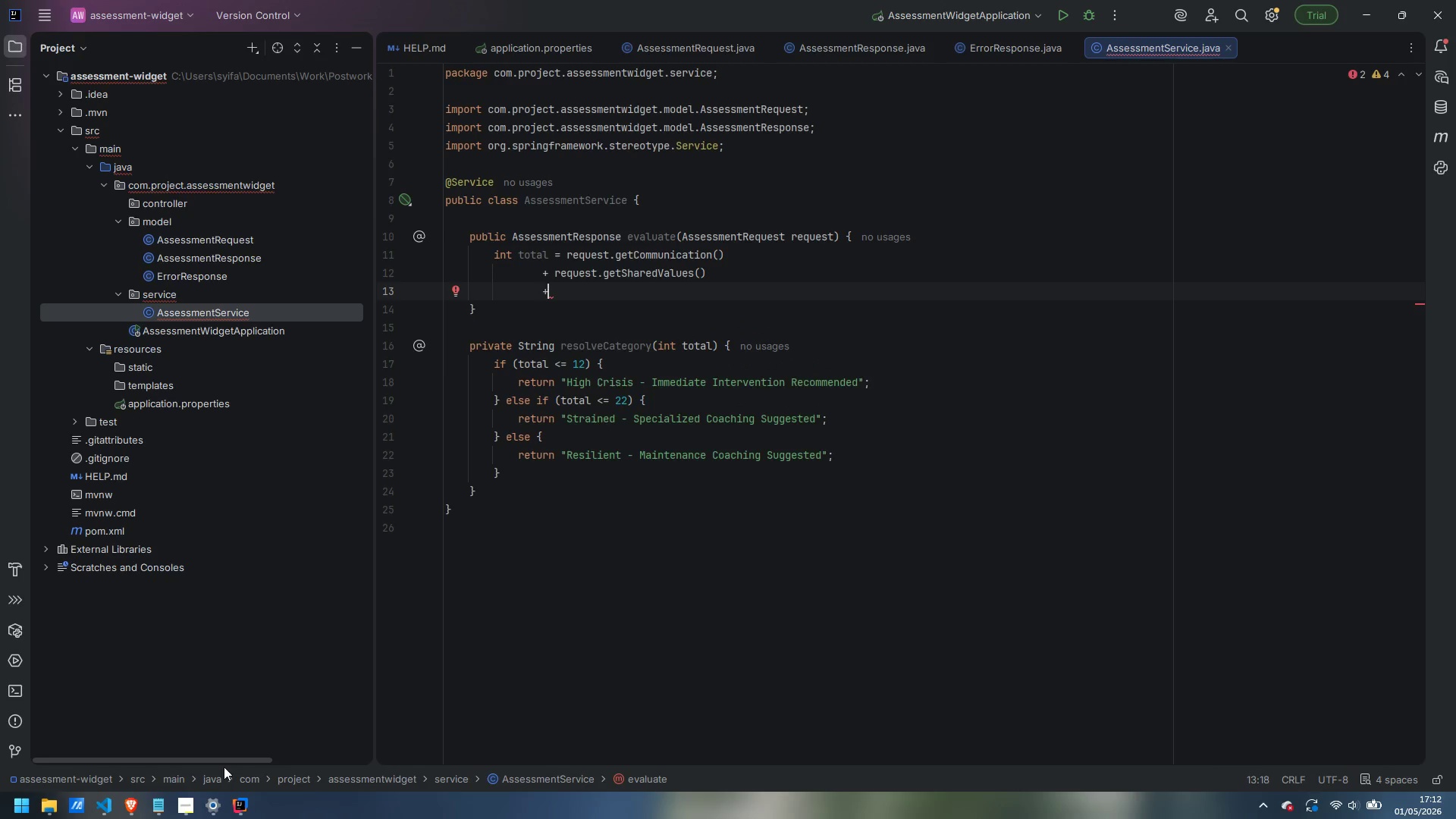 
left_click([179, 803])